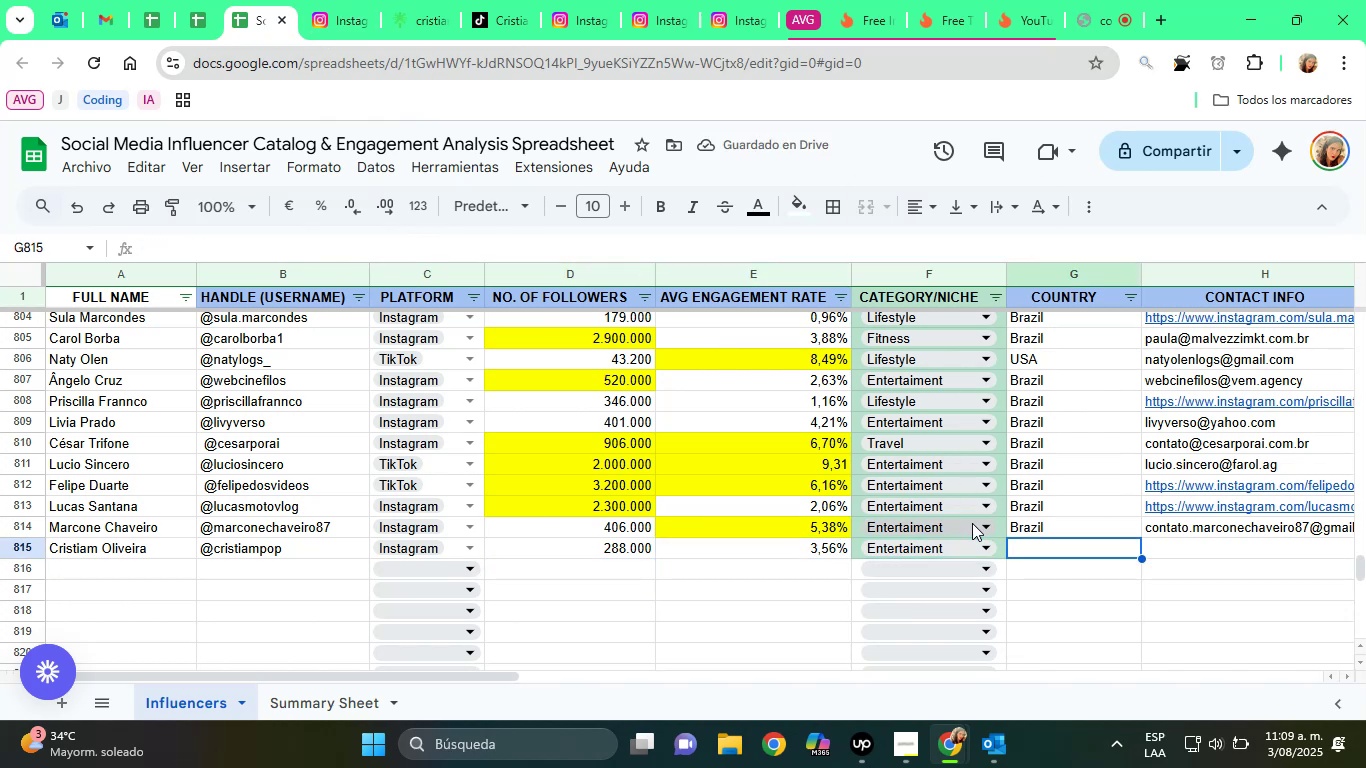 
key(Shift+ShiftRight)
 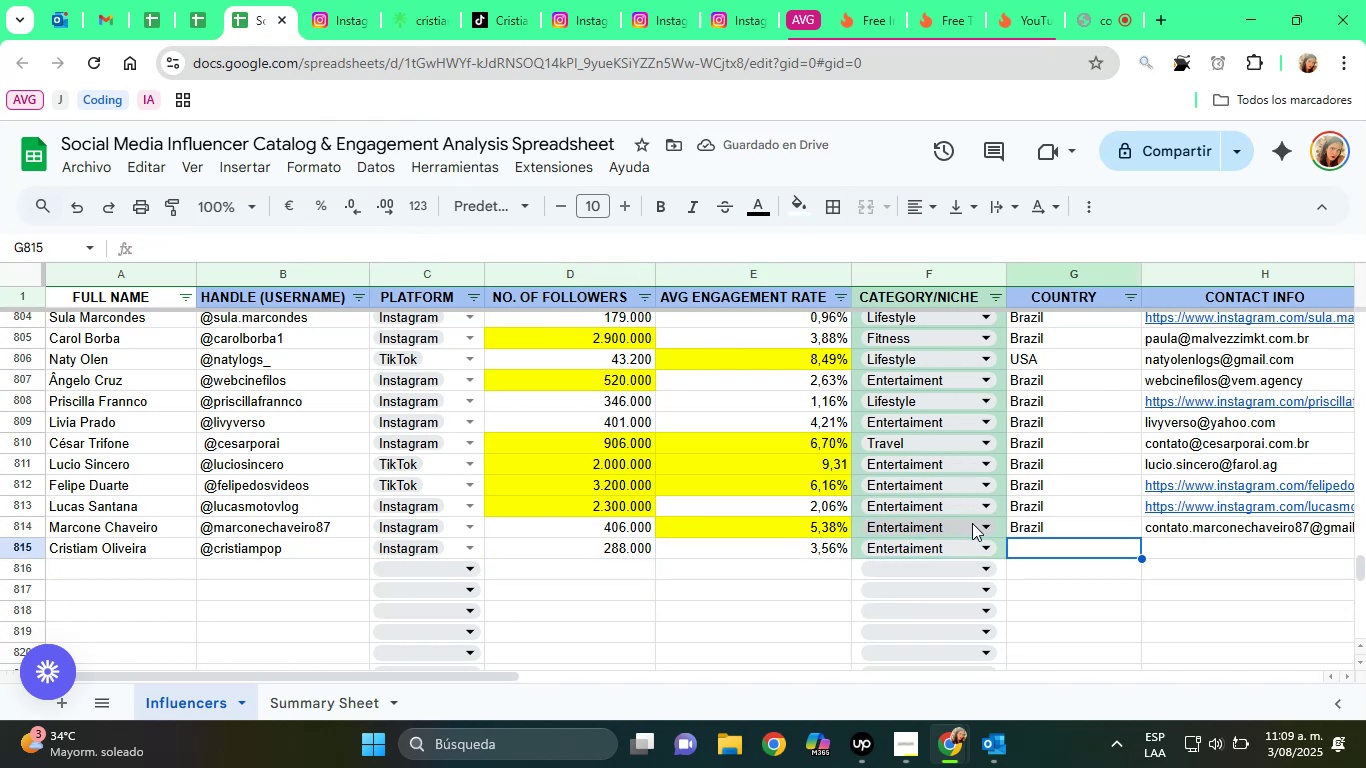 
key(Shift+B)
 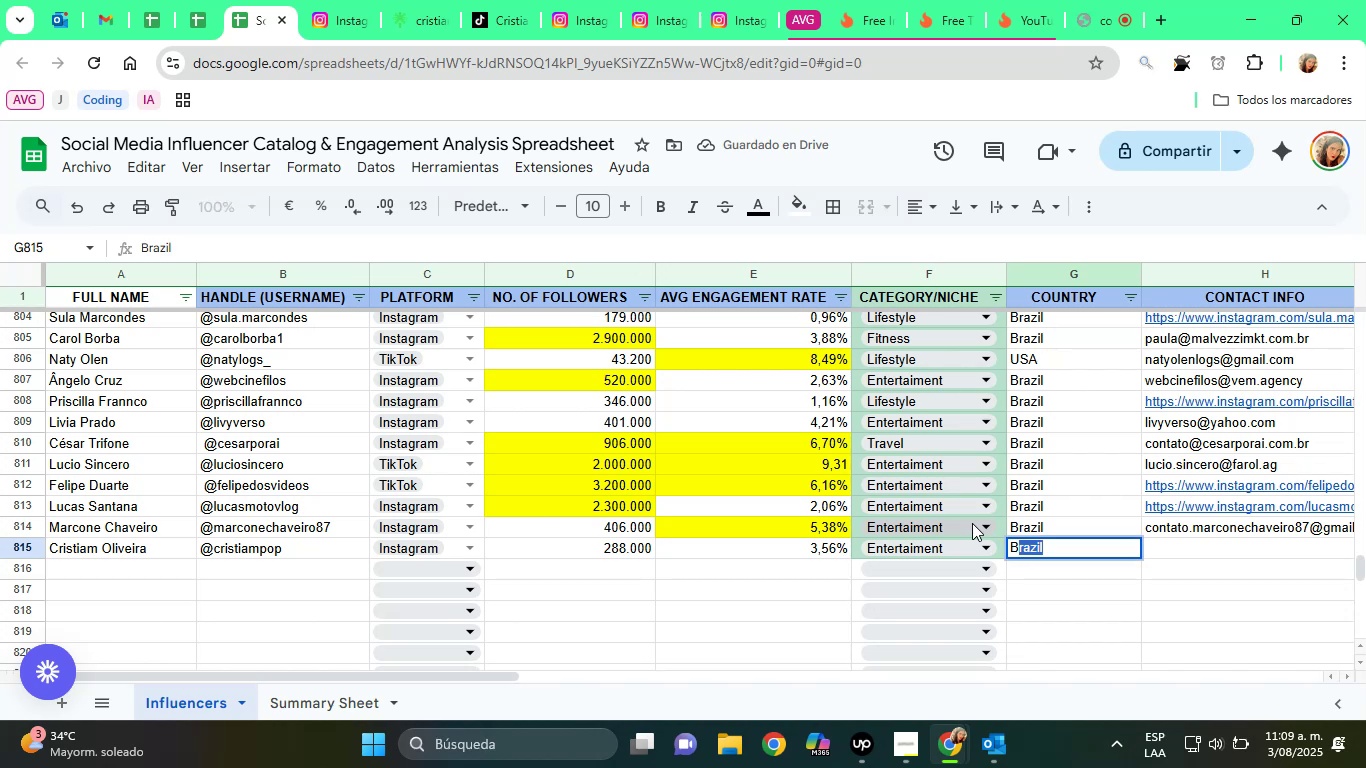 
key(ArrowRight)
 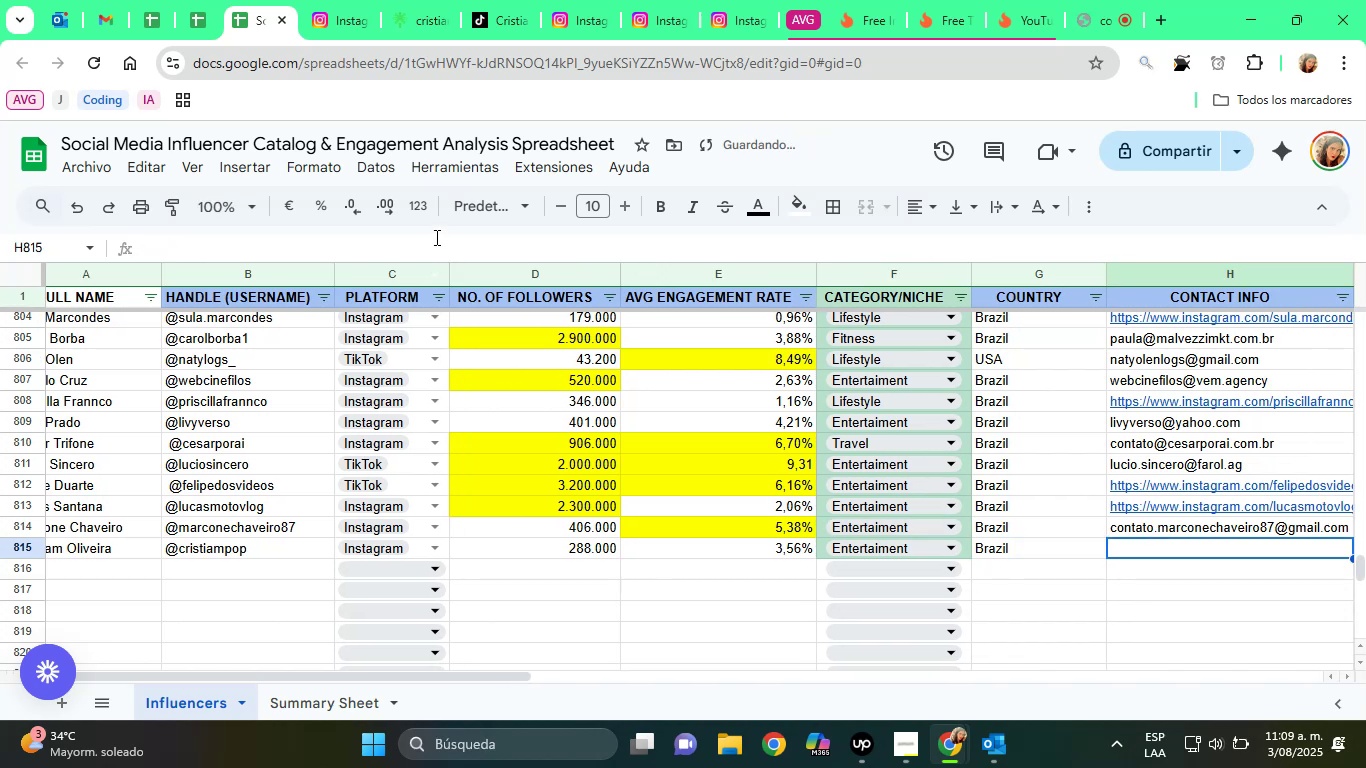 
left_click([332, 0])
 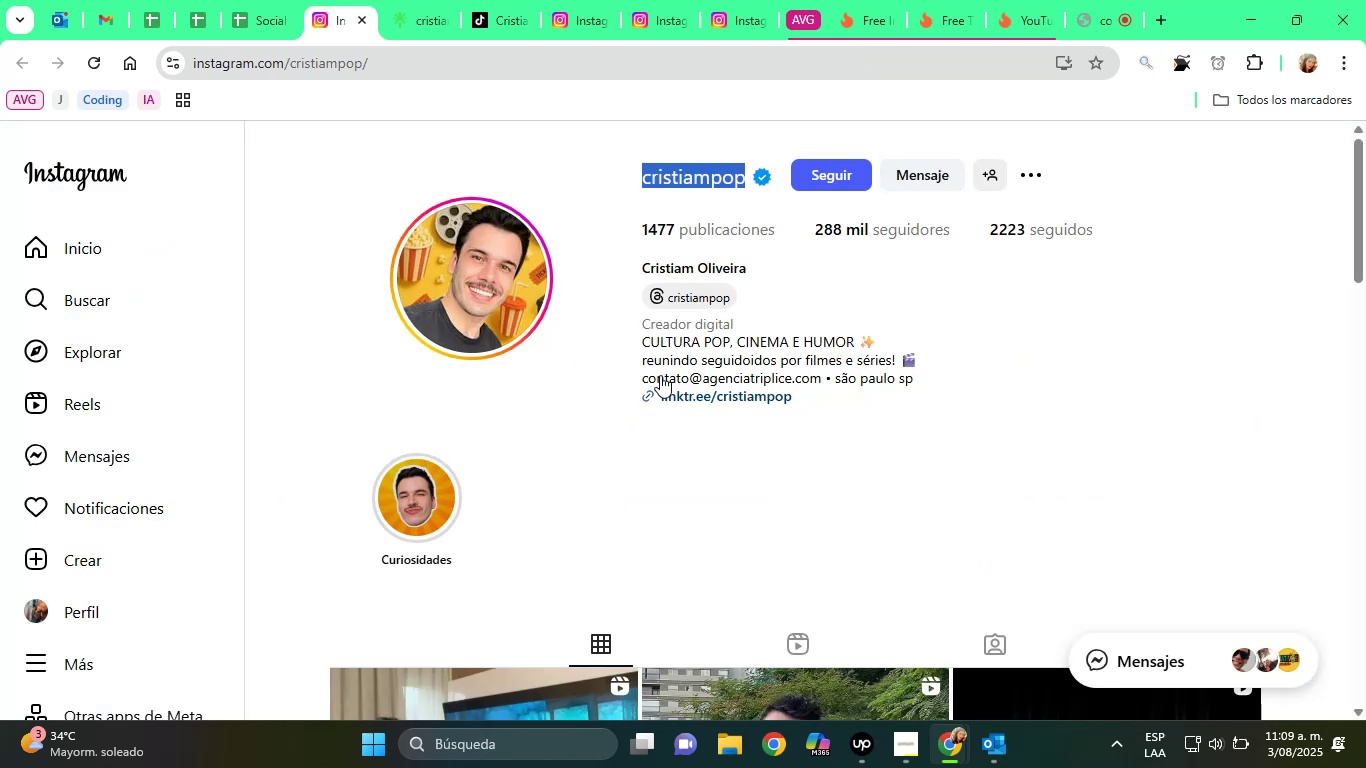 
left_click_drag(start_coordinate=[633, 377], to_coordinate=[818, 380])
 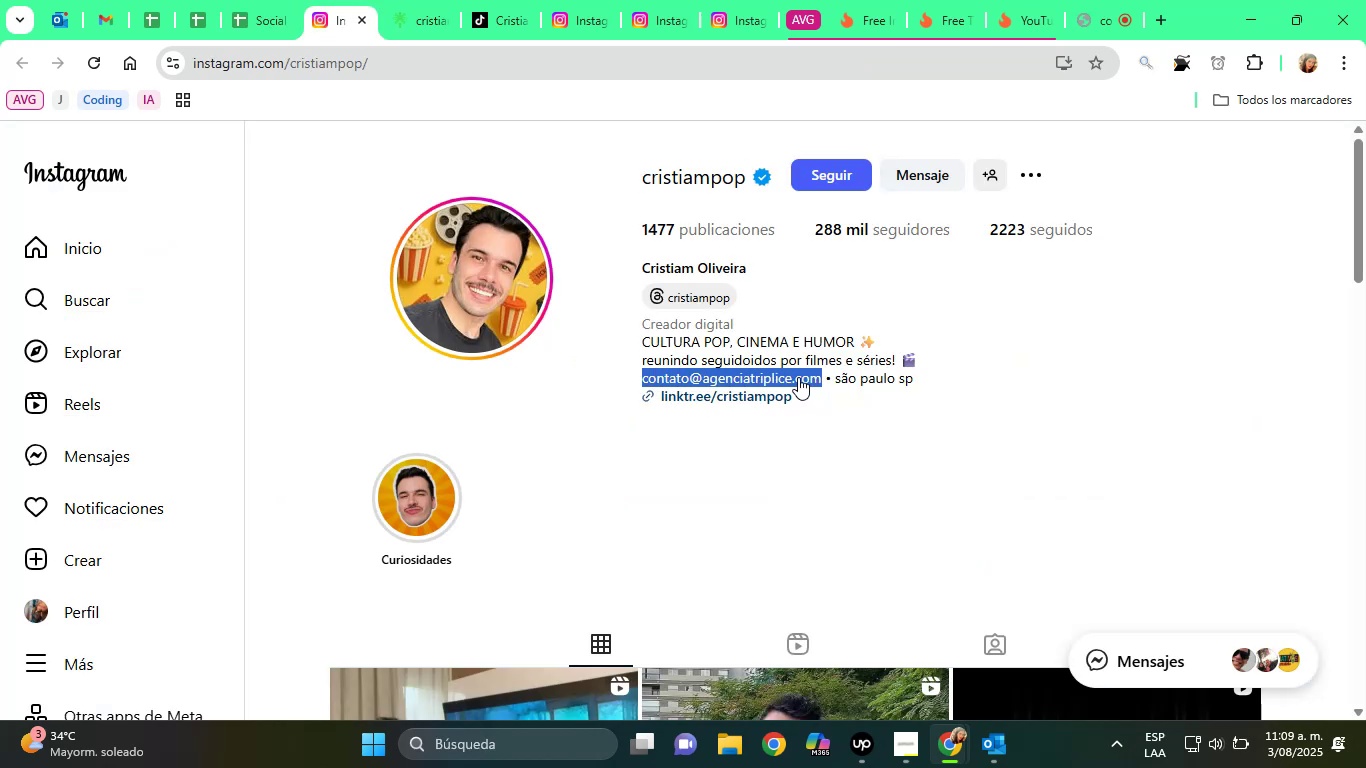 
right_click([798, 377])
 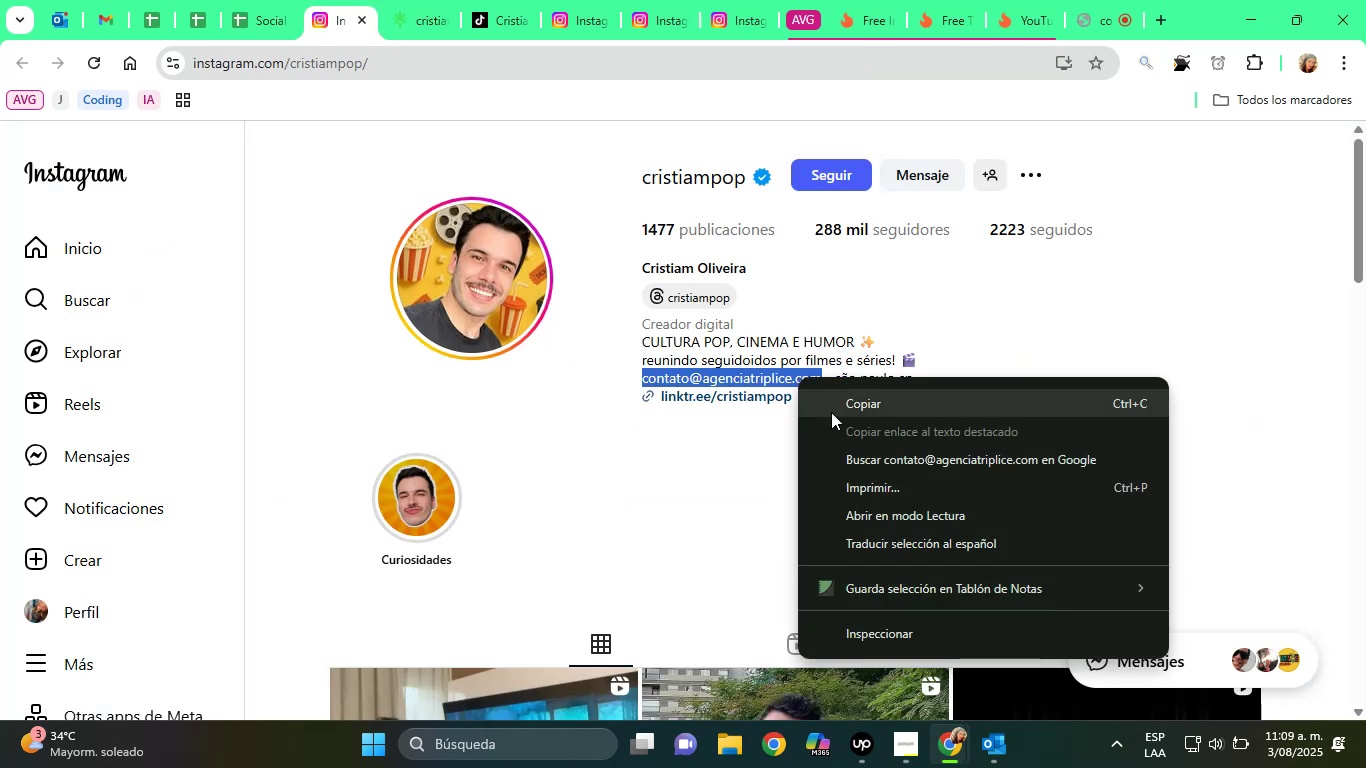 
left_click([831, 412])
 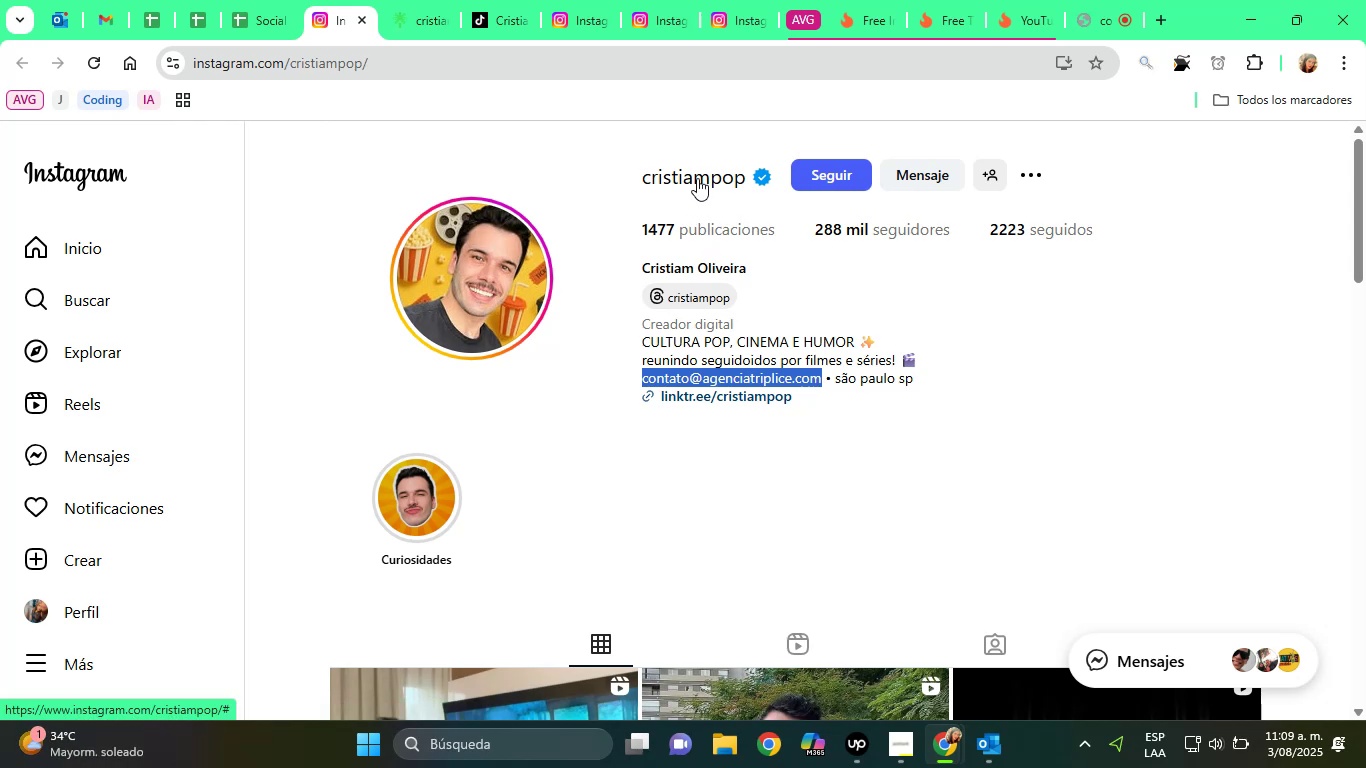 
left_click([255, 0])
 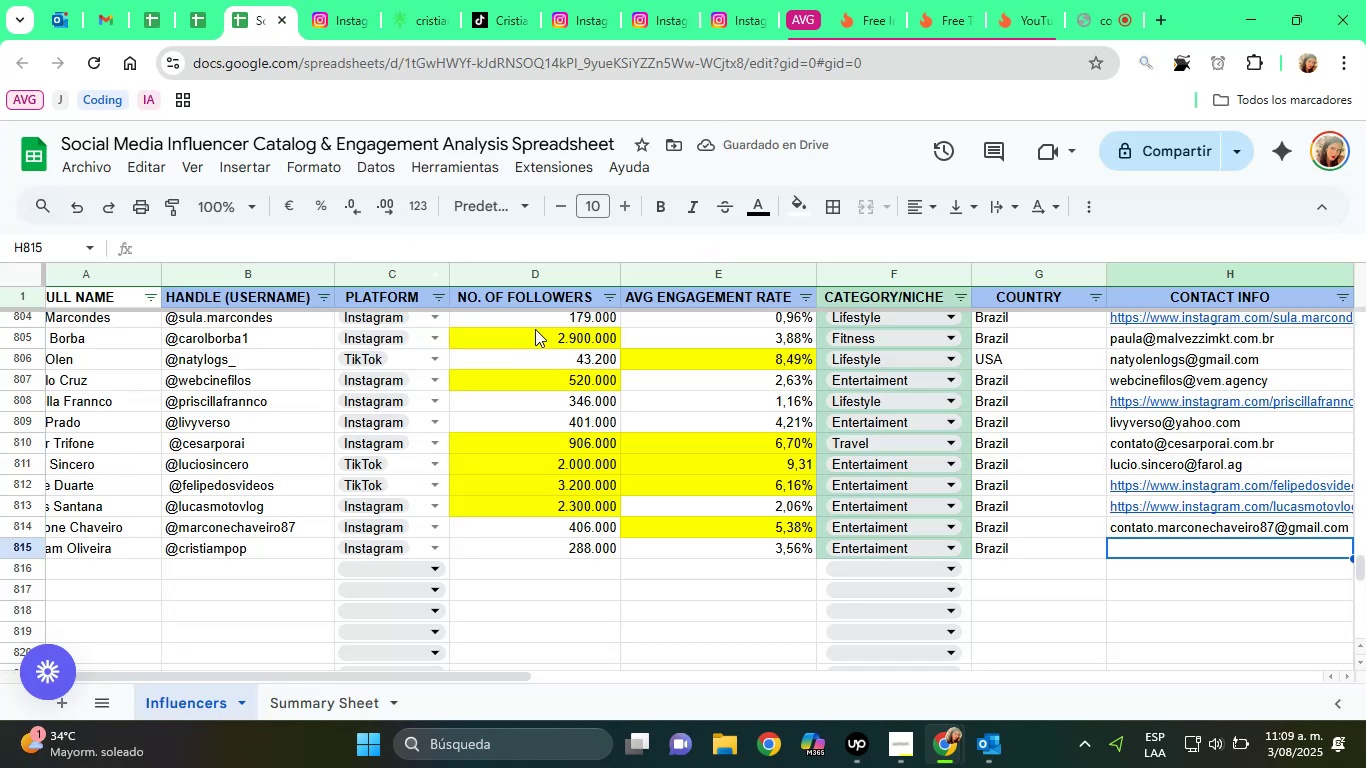 
key(Control+V)
 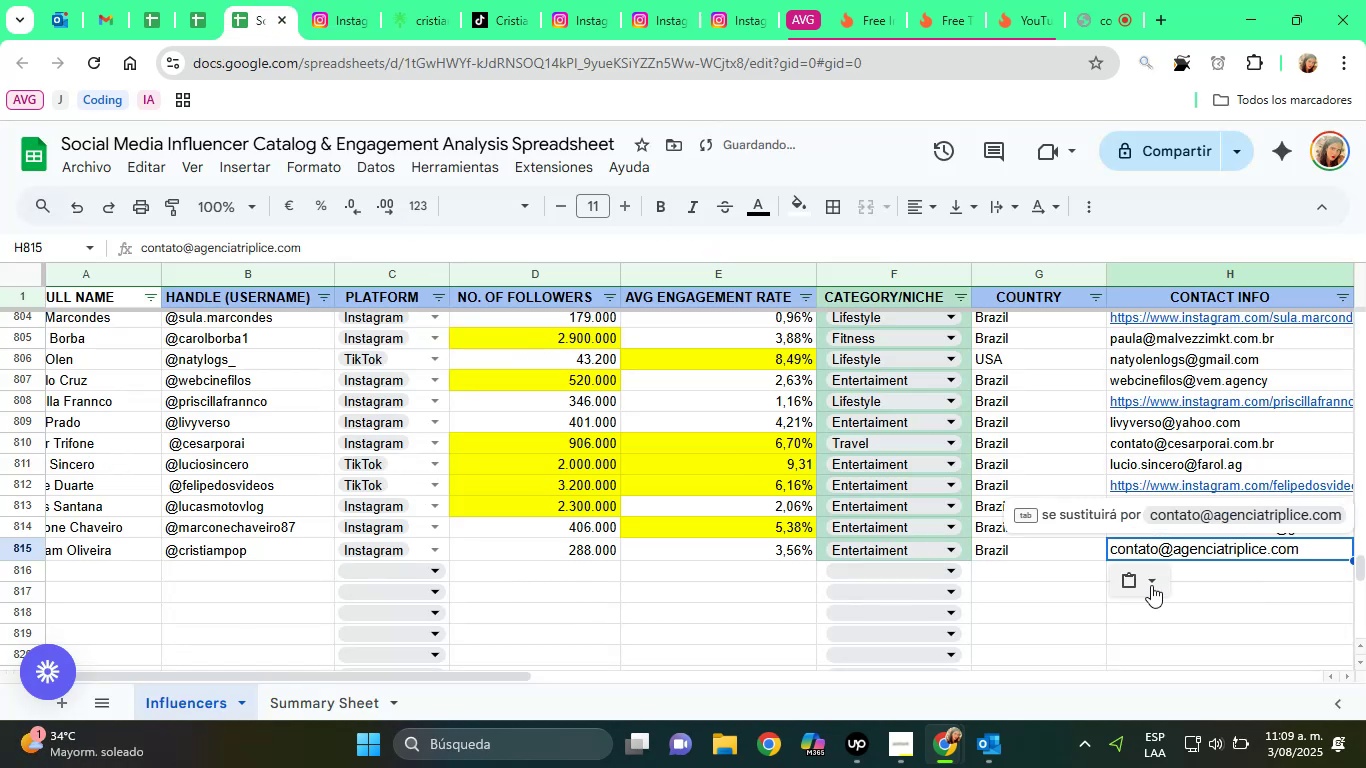 
left_click([1154, 578])
 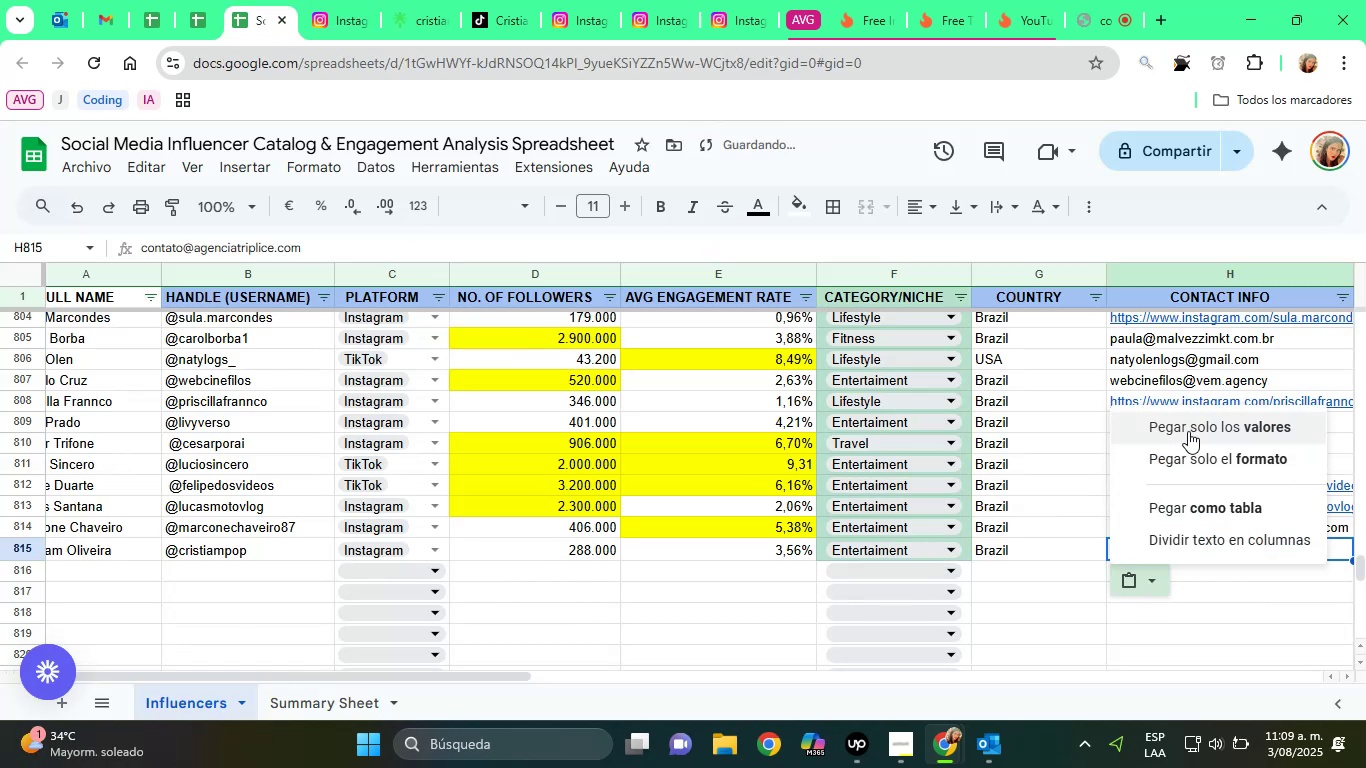 
left_click([1188, 430])
 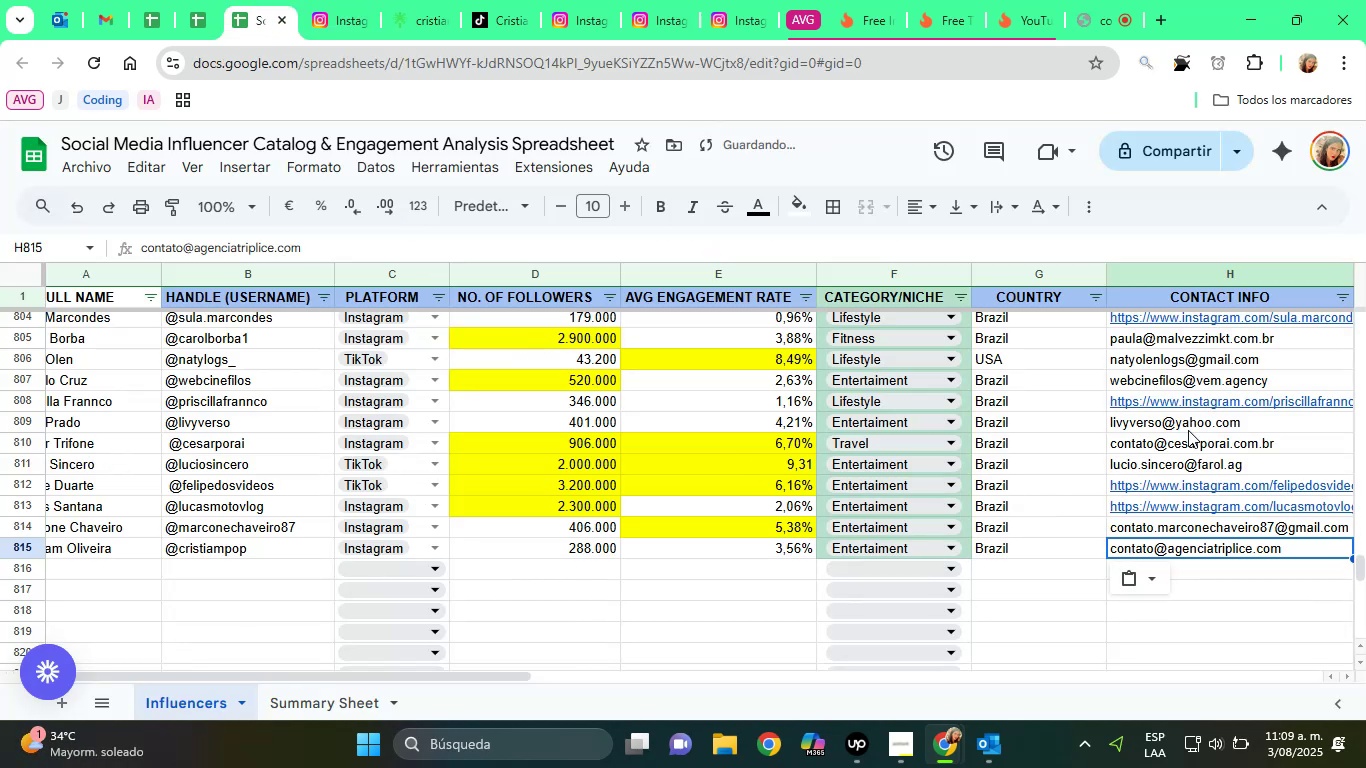 
key(ArrowRight)
 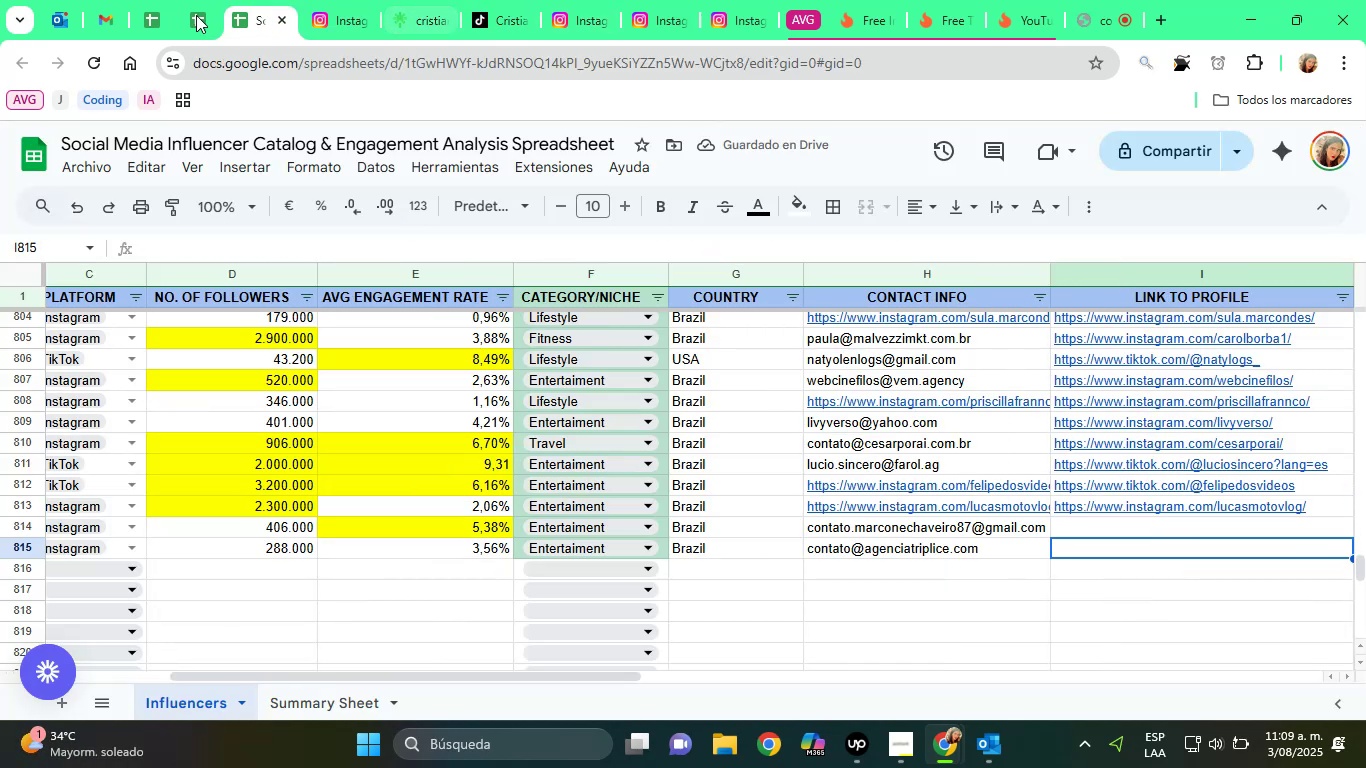 
left_click([16, 3])
 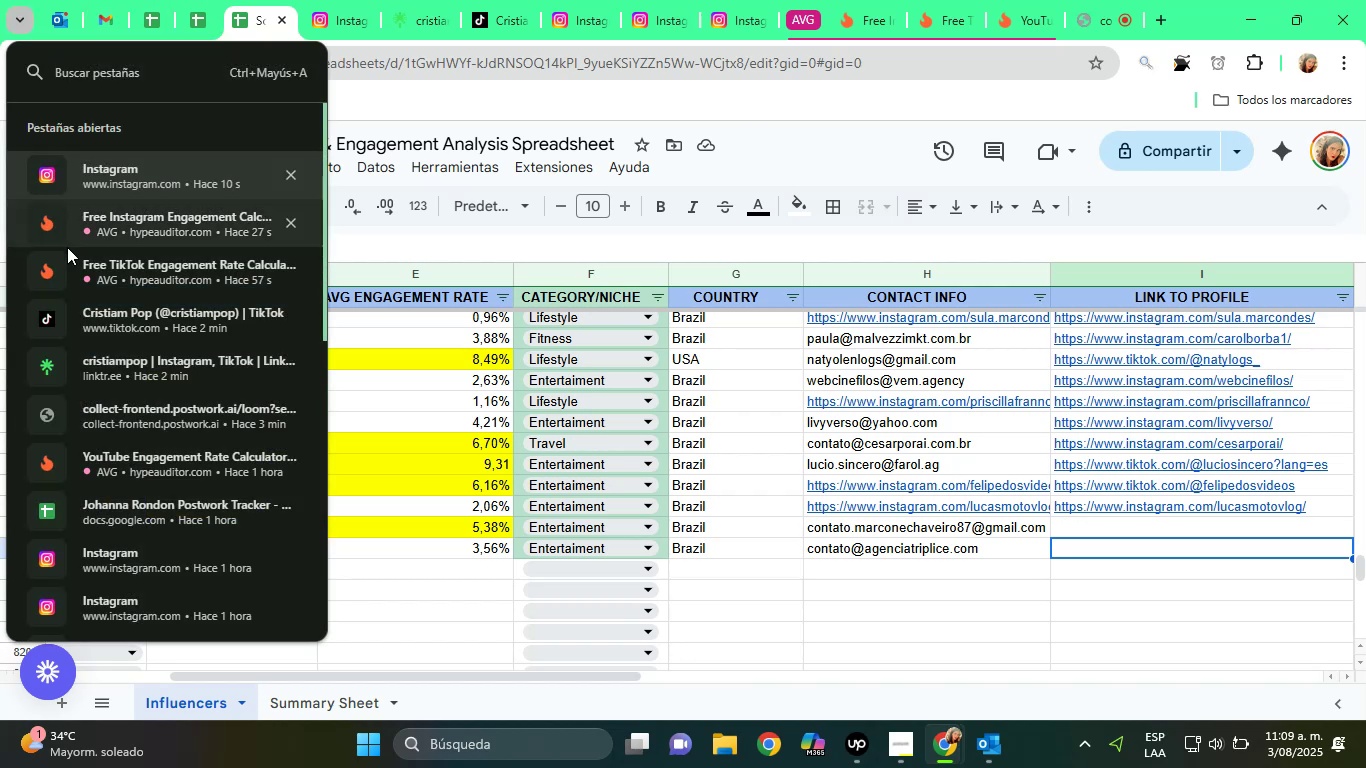 
scroll: coordinate [212, 460], scroll_direction: down, amount: 10.0
 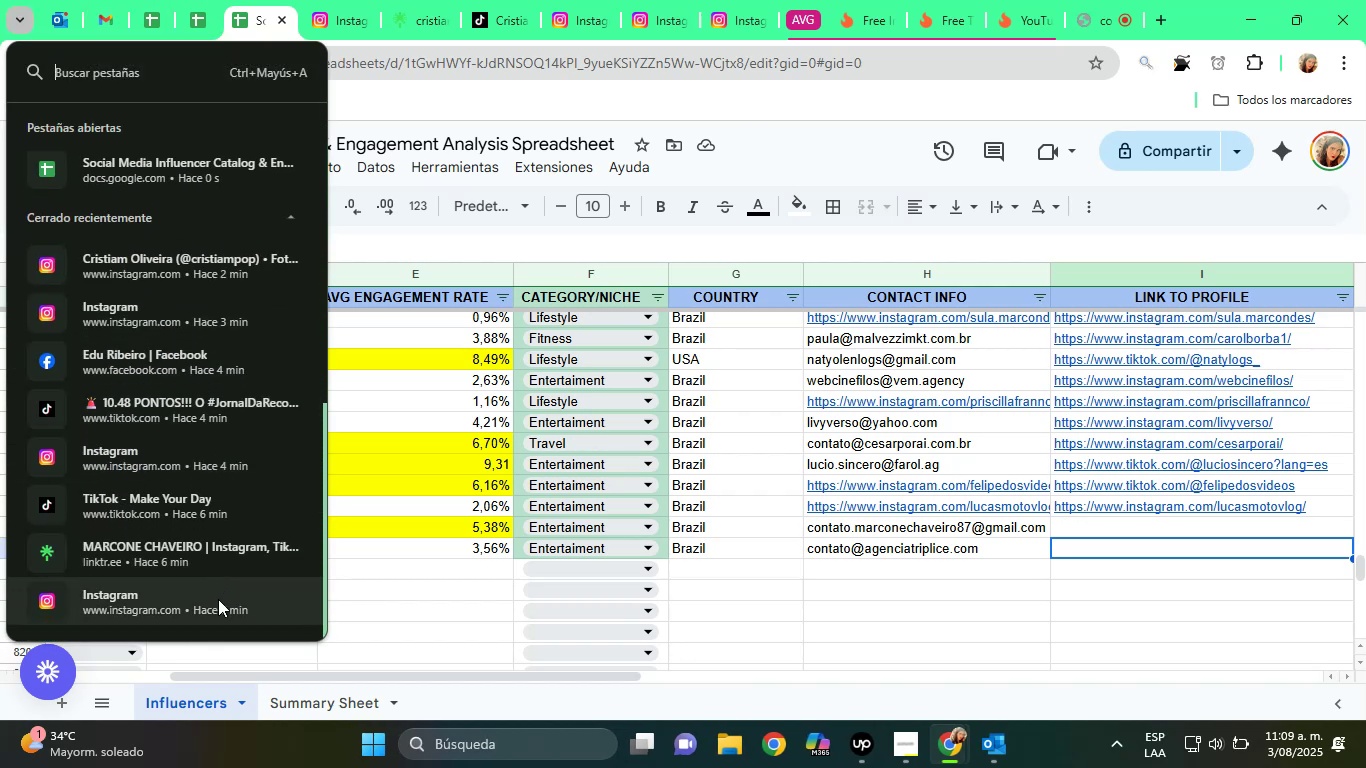 
left_click([209, 595])
 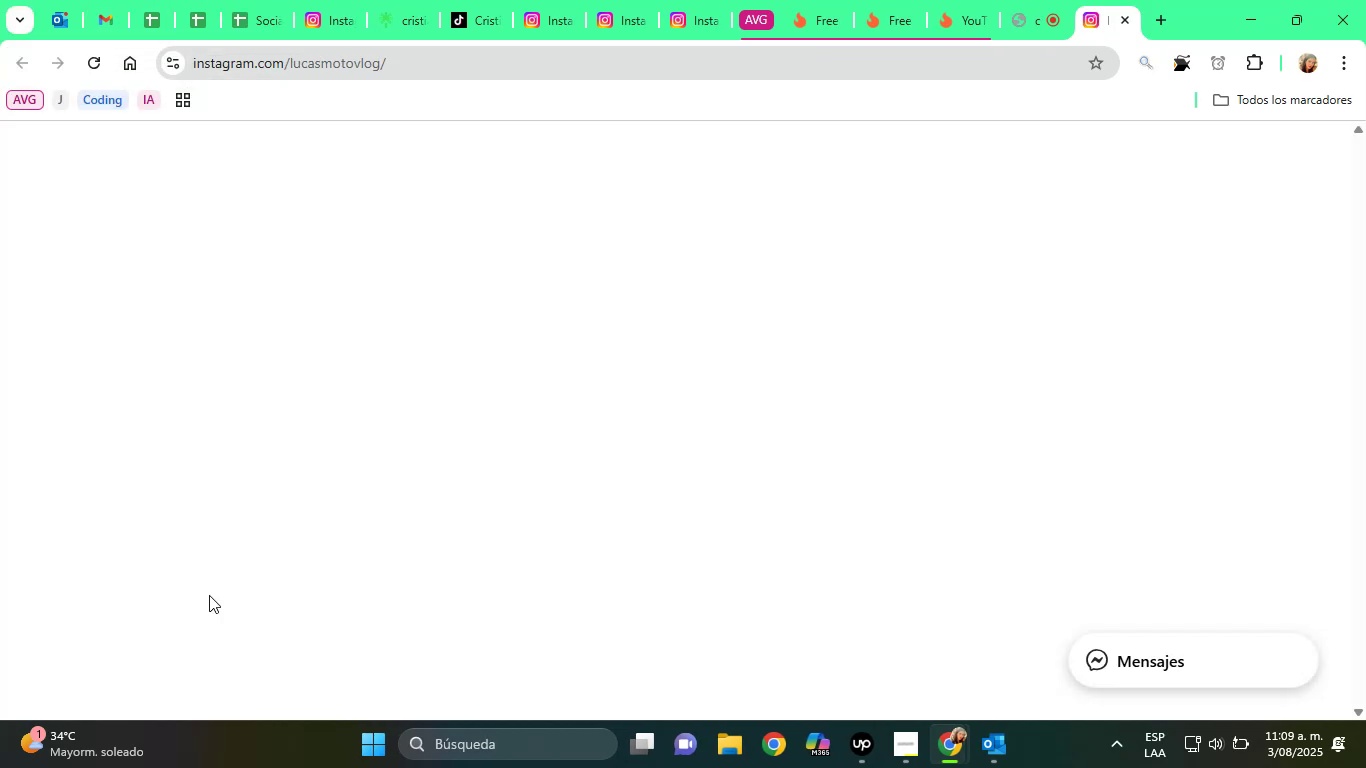 
scroll: coordinate [789, 8], scroll_direction: down, amount: 1.0
 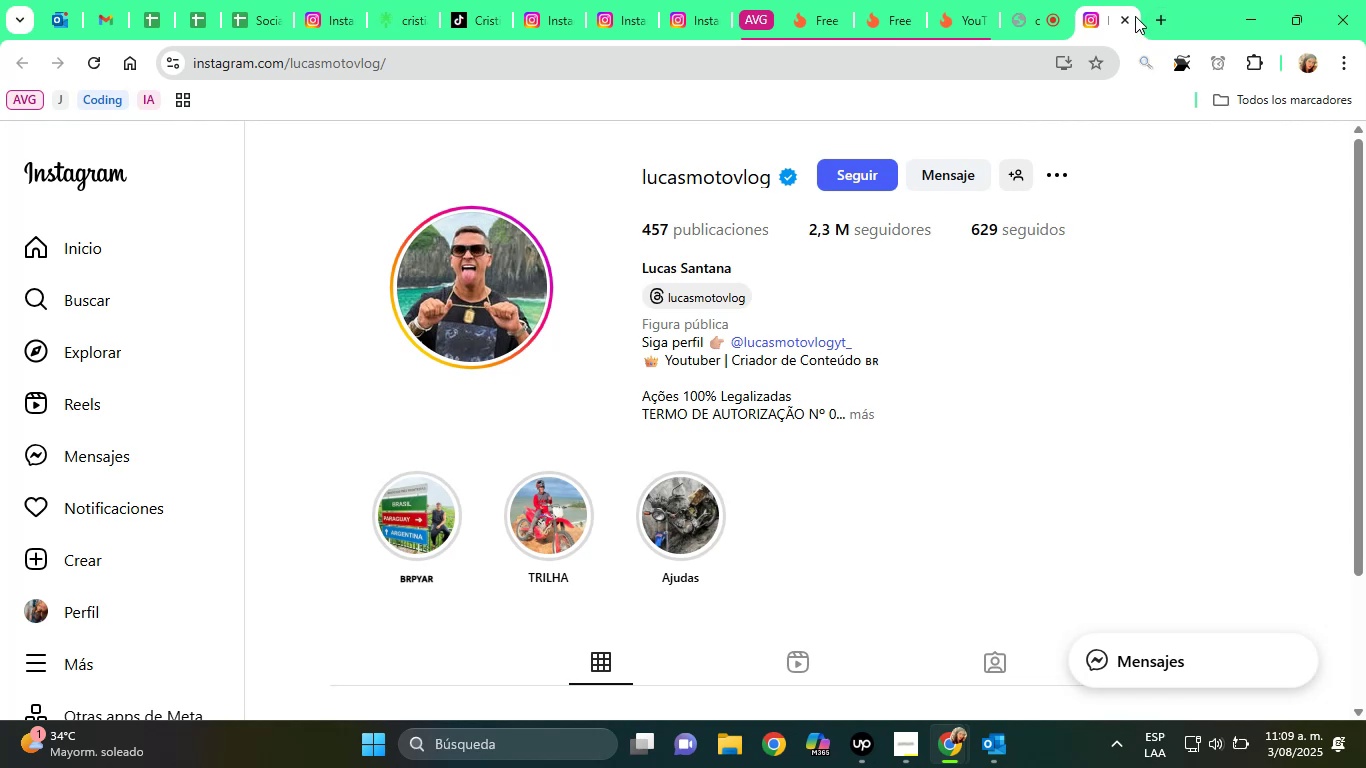 
left_click([1127, 16])
 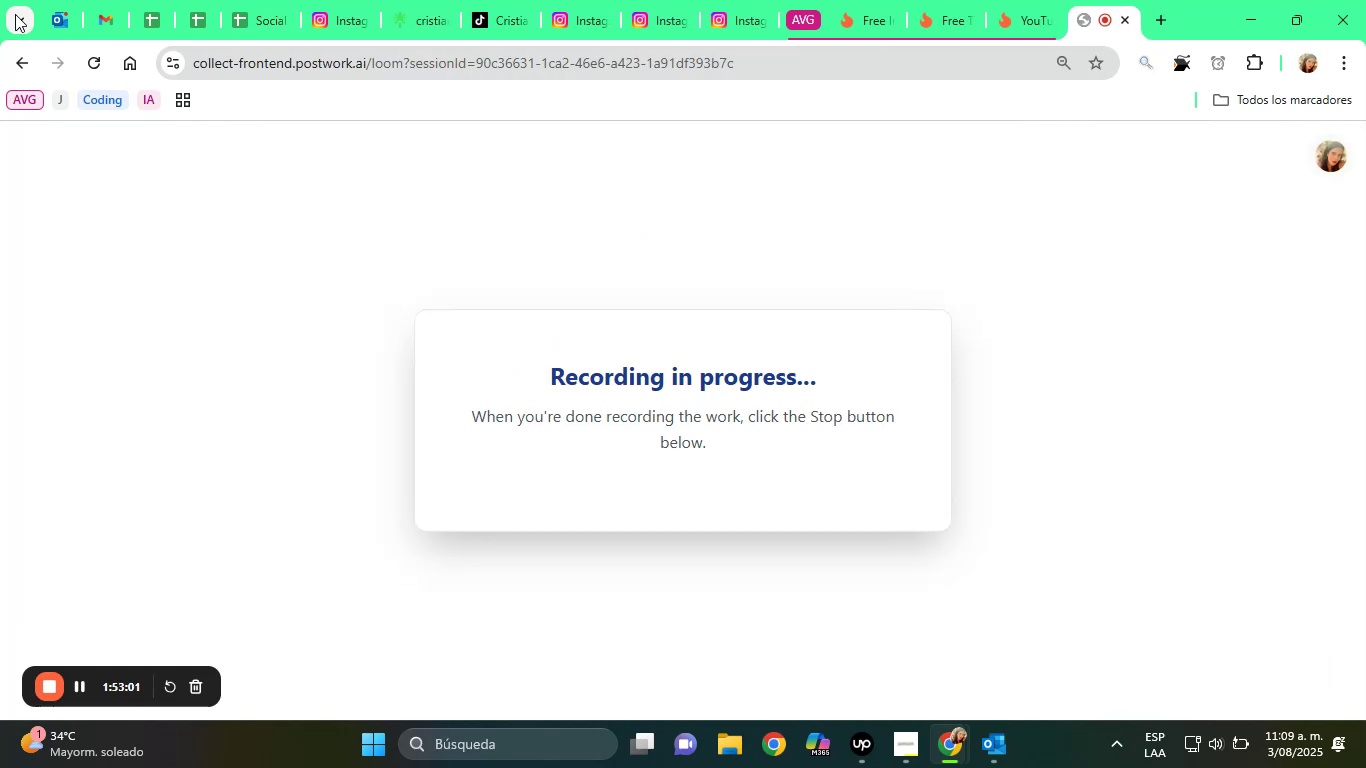 
left_click([22, 14])
 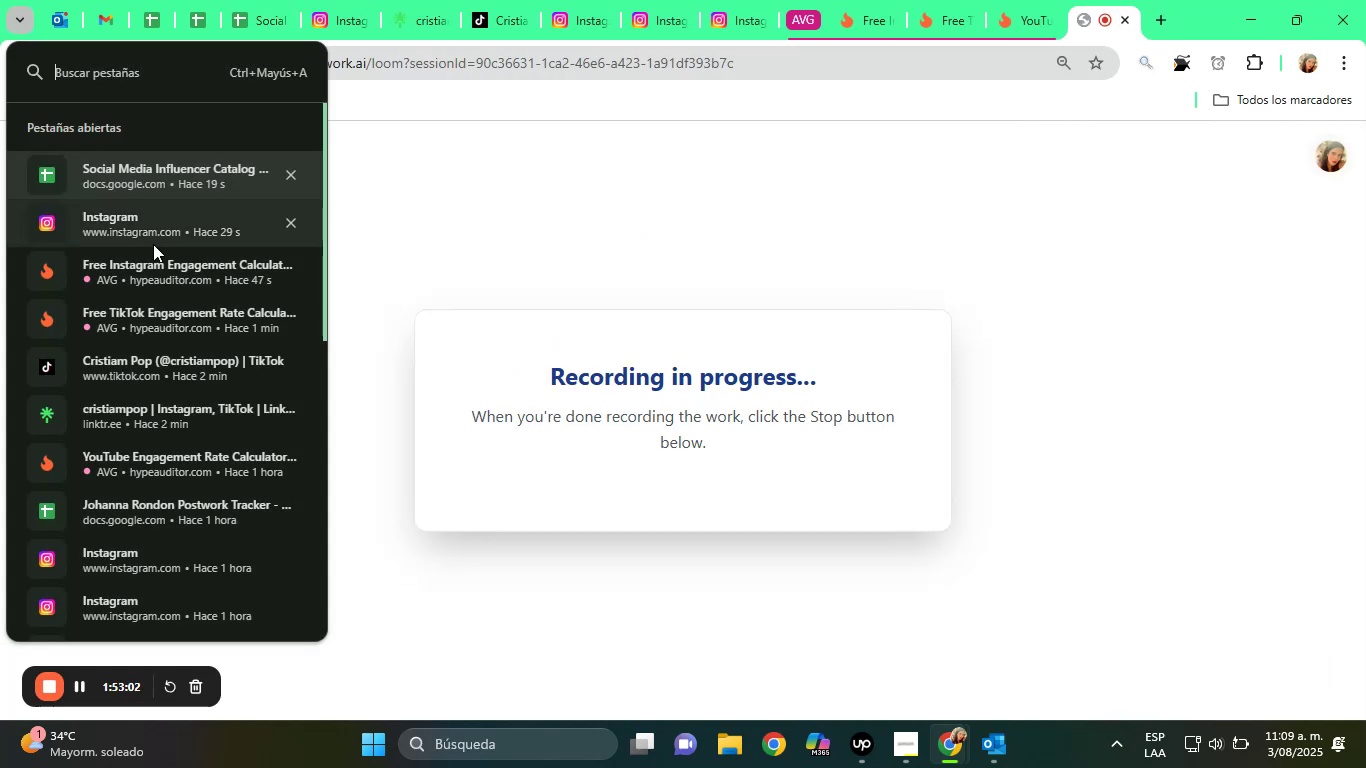 
scroll: coordinate [147, 307], scroll_direction: down, amount: 19.0
 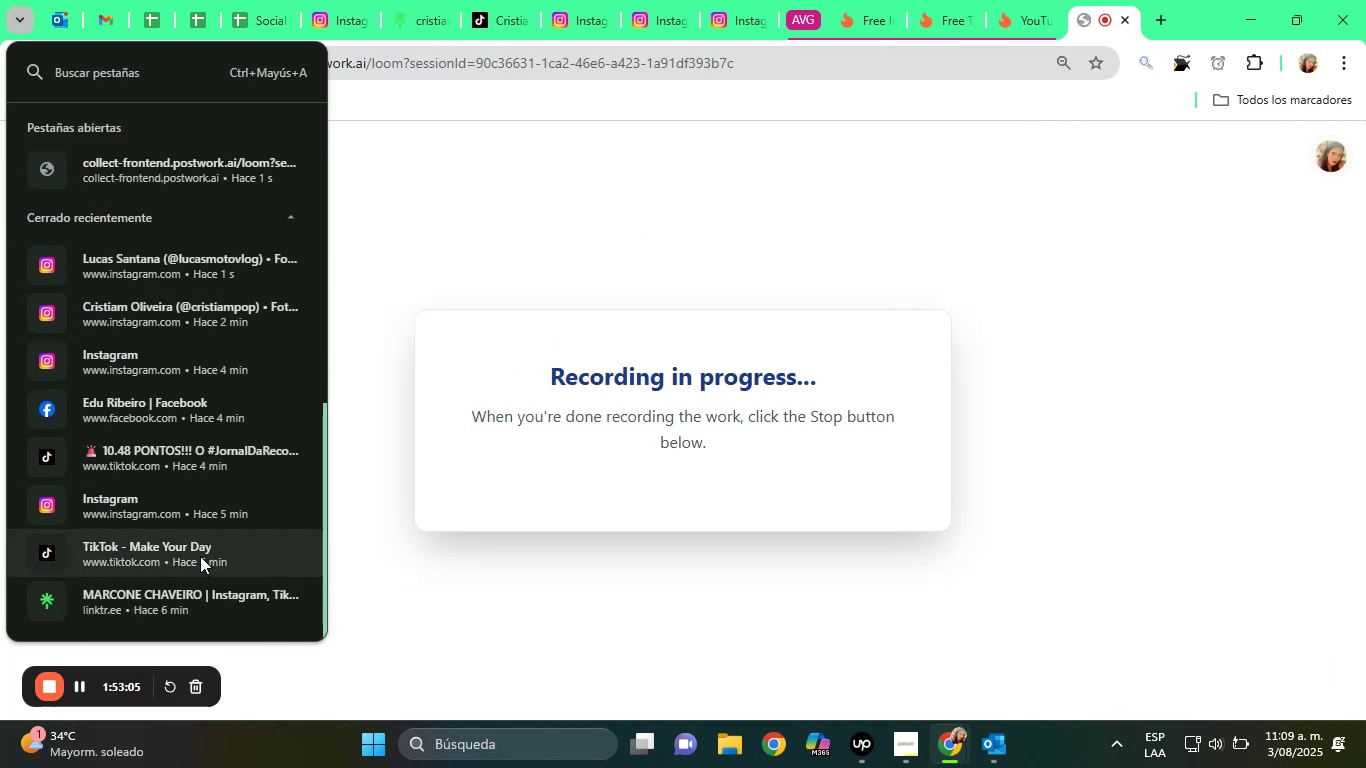 
left_click([166, 510])
 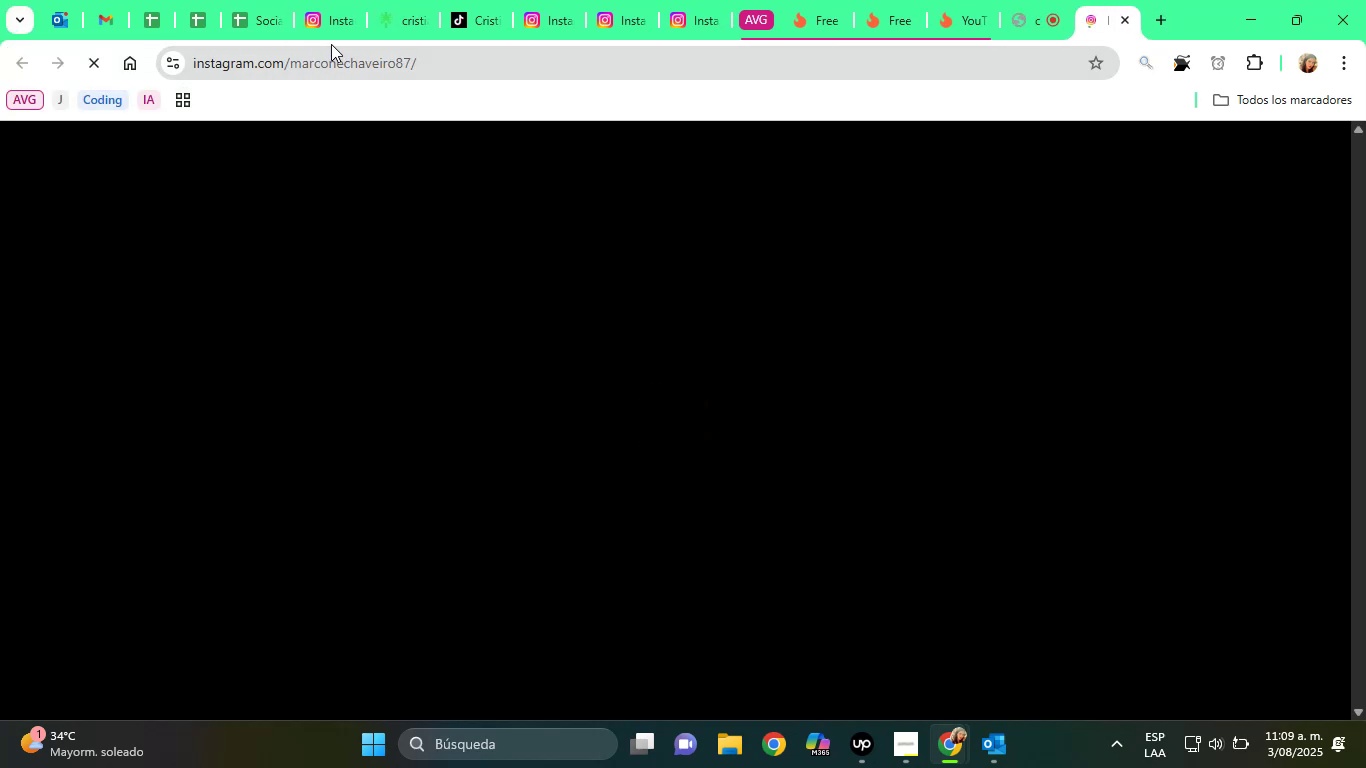 
double_click([334, 55])
 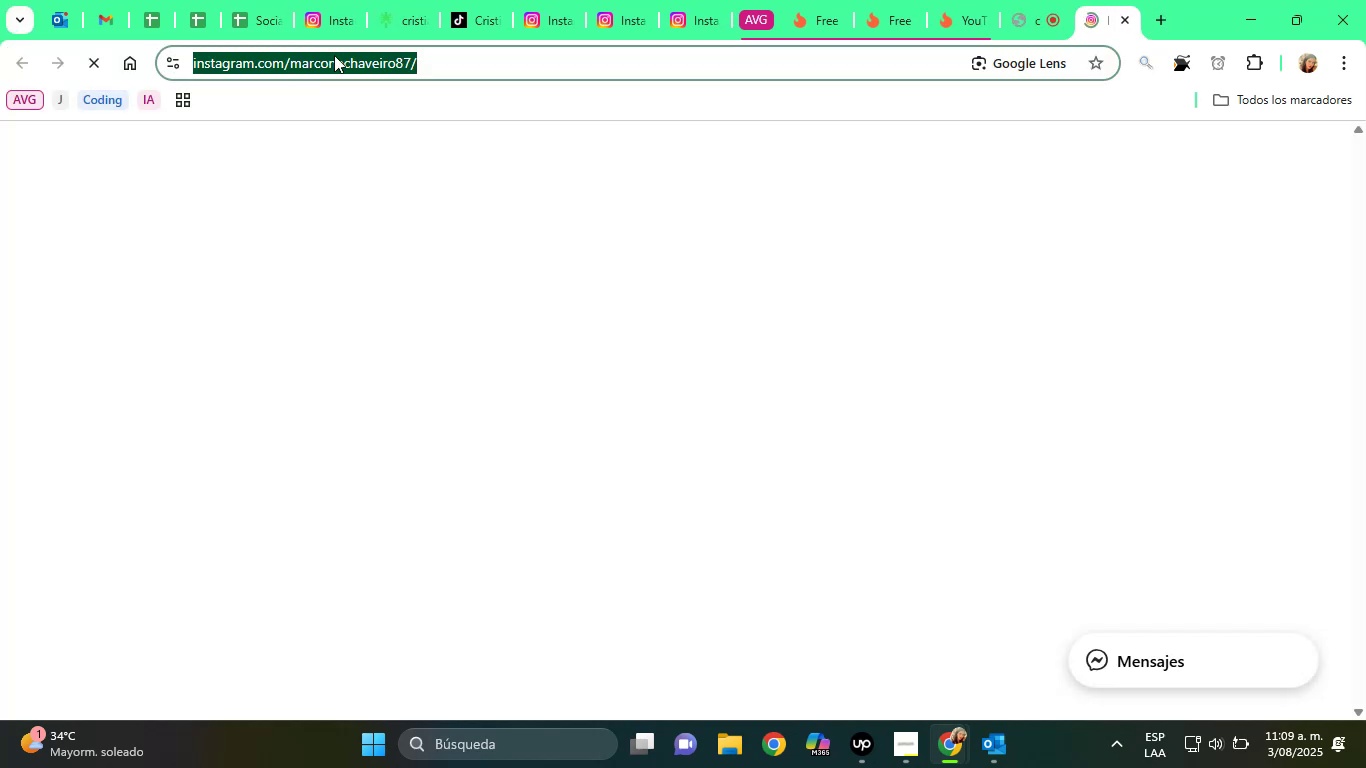 
right_click([334, 55])
 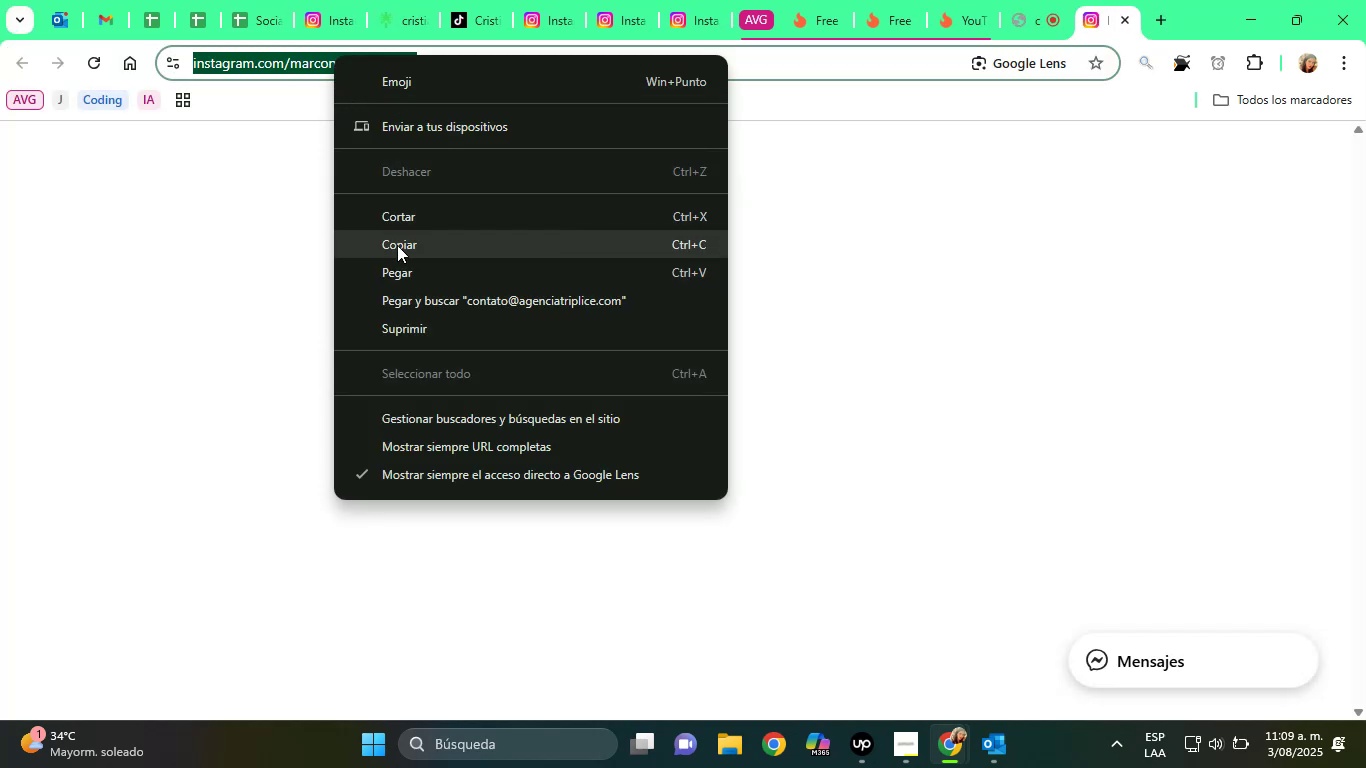 
left_click([397, 245])
 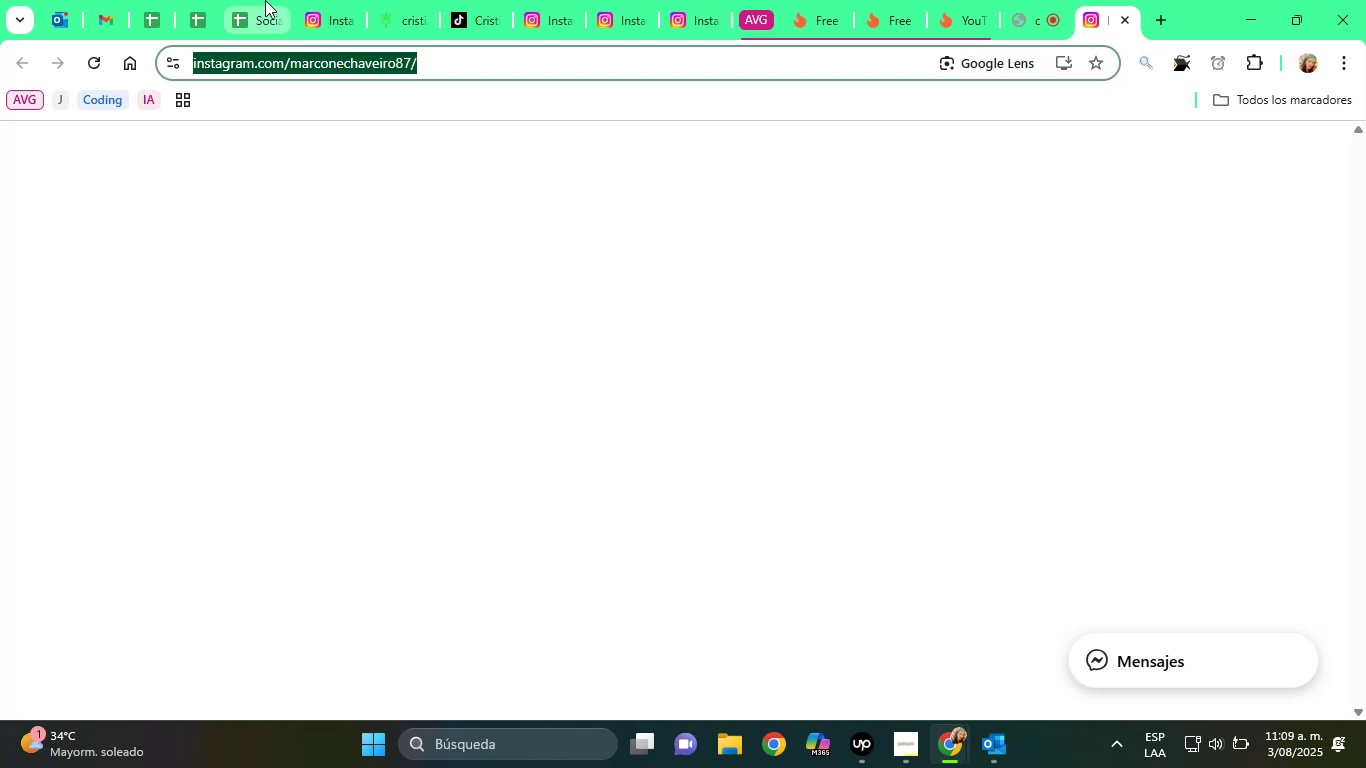 
left_click([265, 0])
 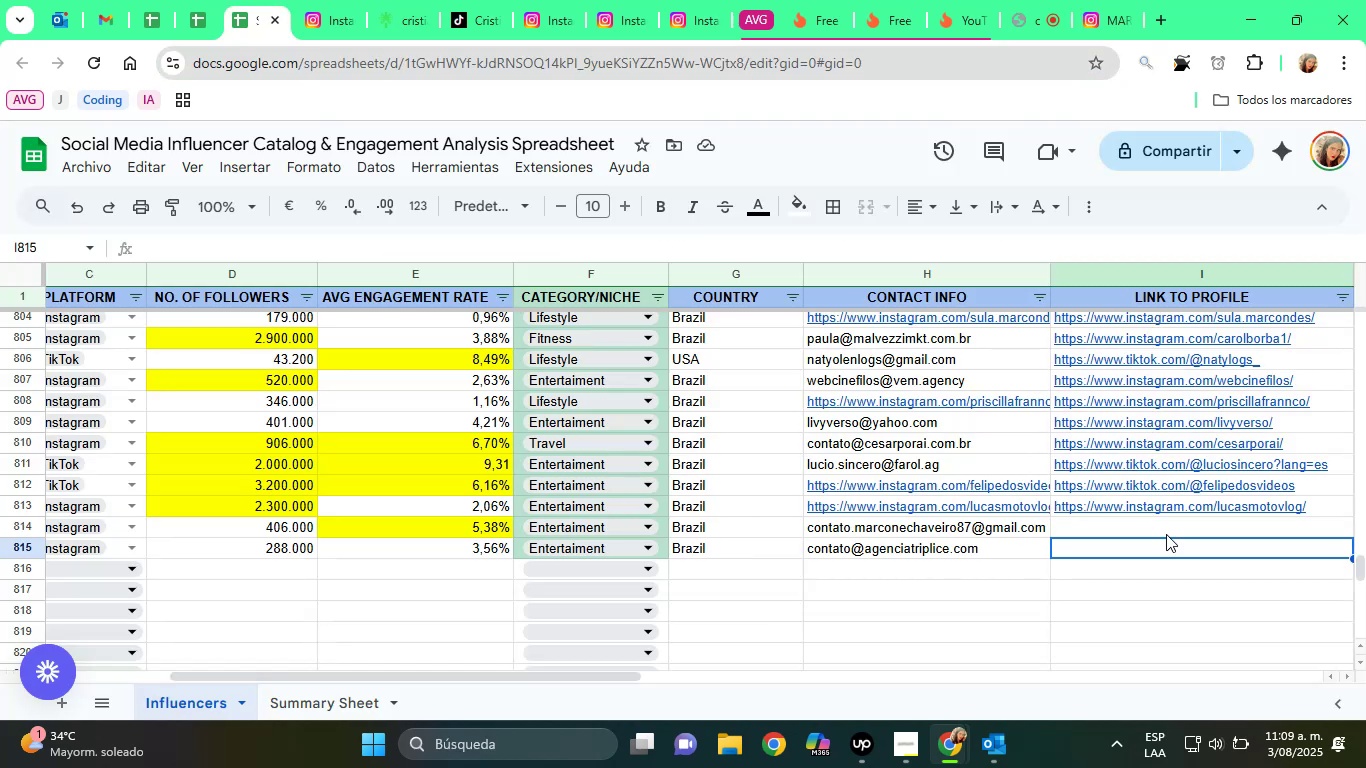 
left_click([1166, 534])
 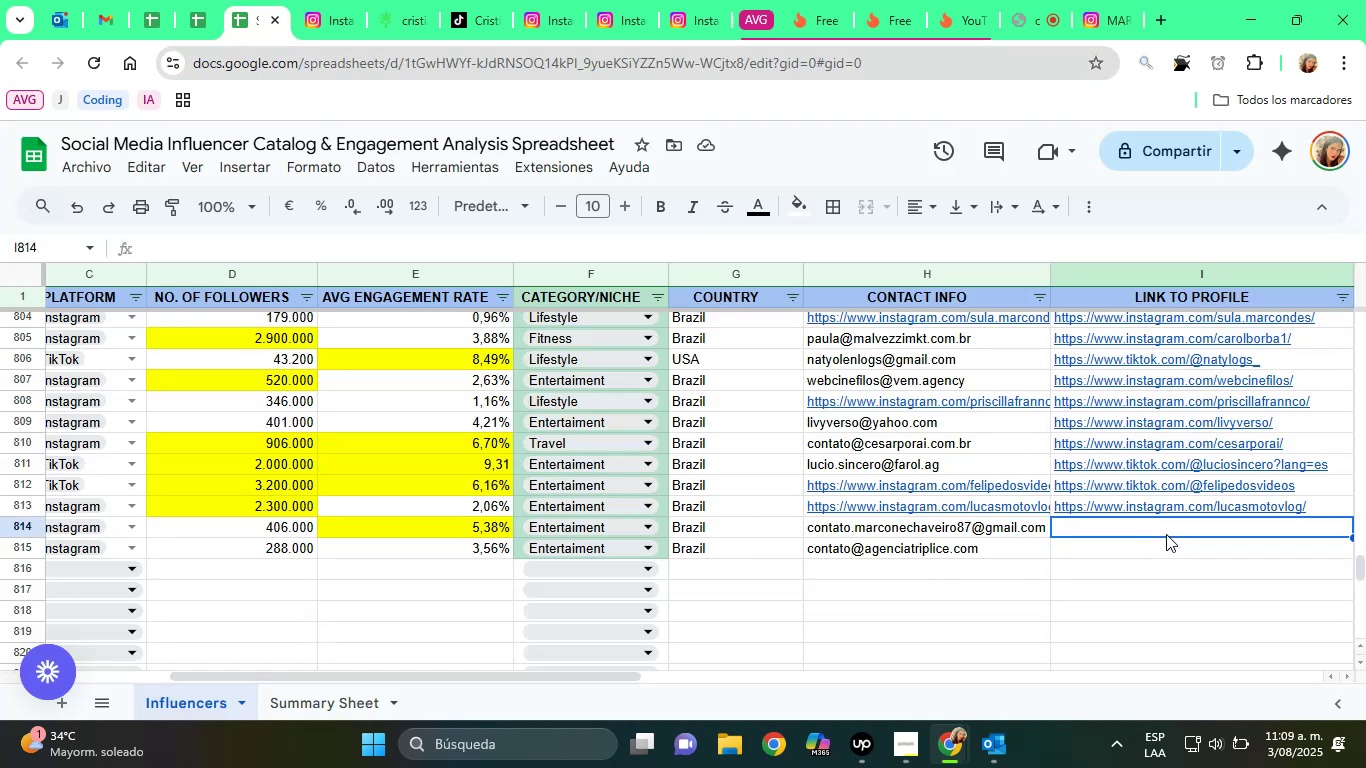 
key(Control+V)
 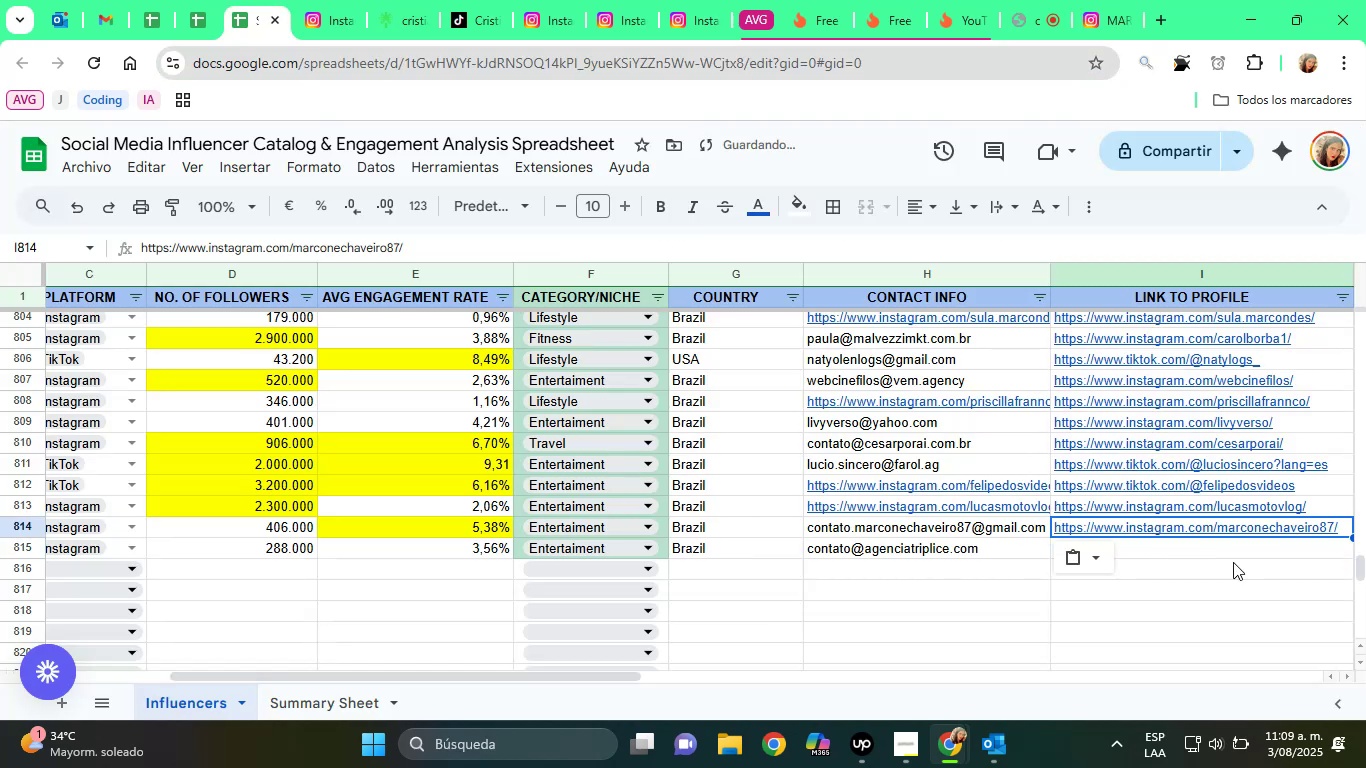 
key(ArrowDown)
 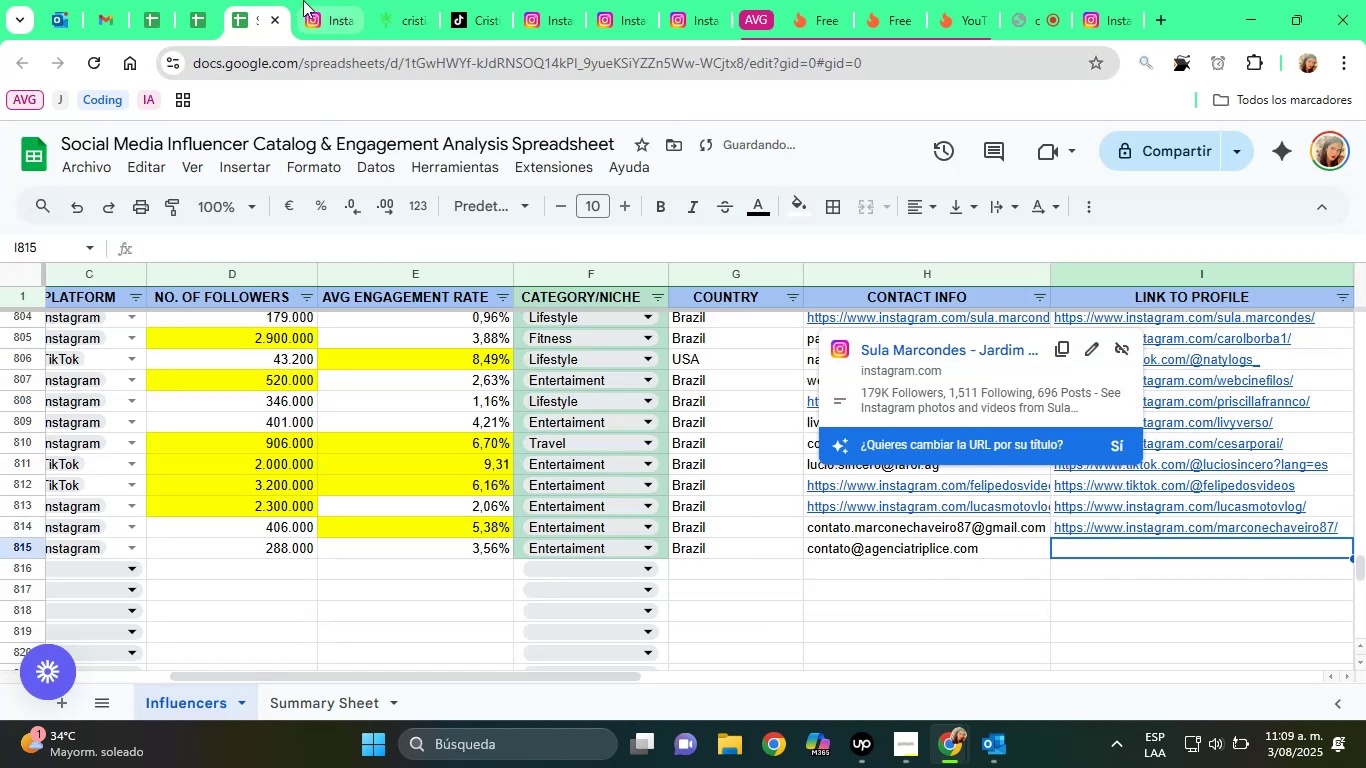 
left_click([328, 0])
 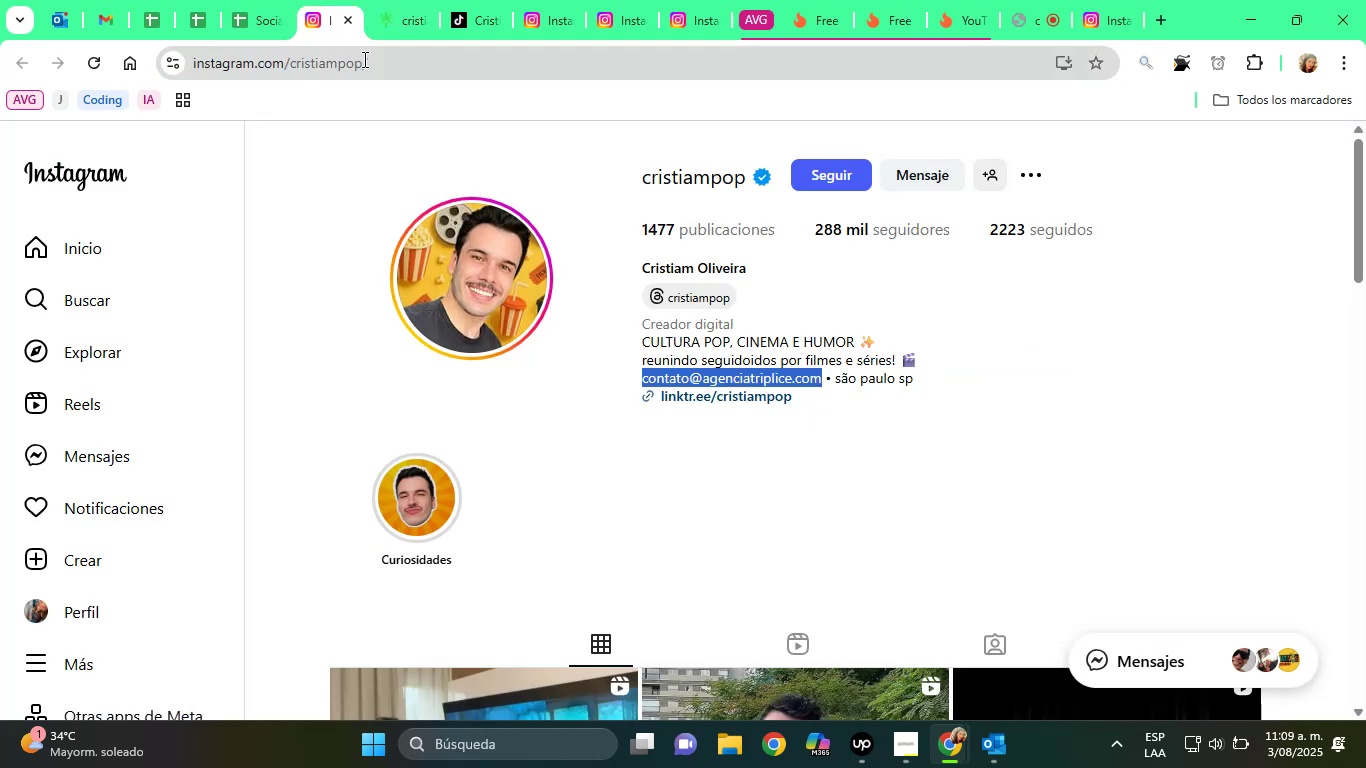 
left_click([364, 59])
 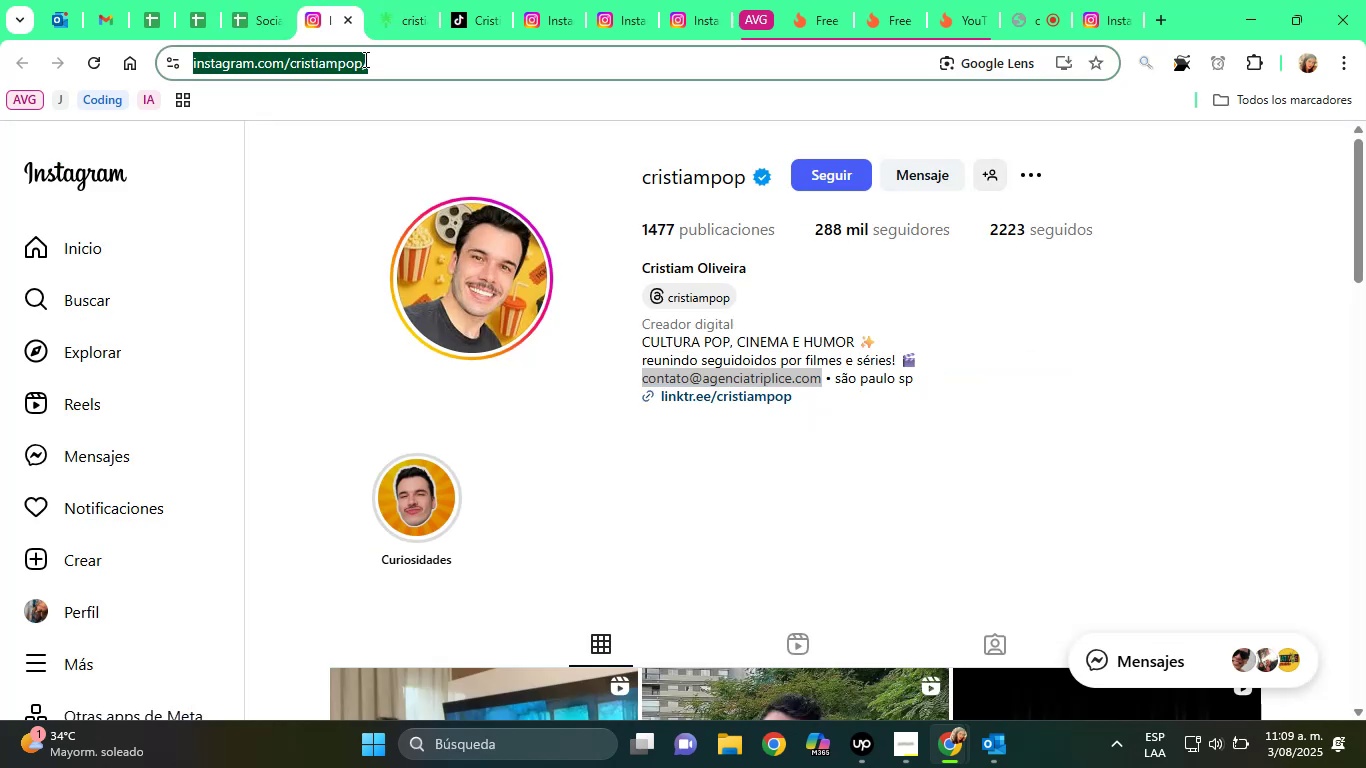 
key(Control+C)
 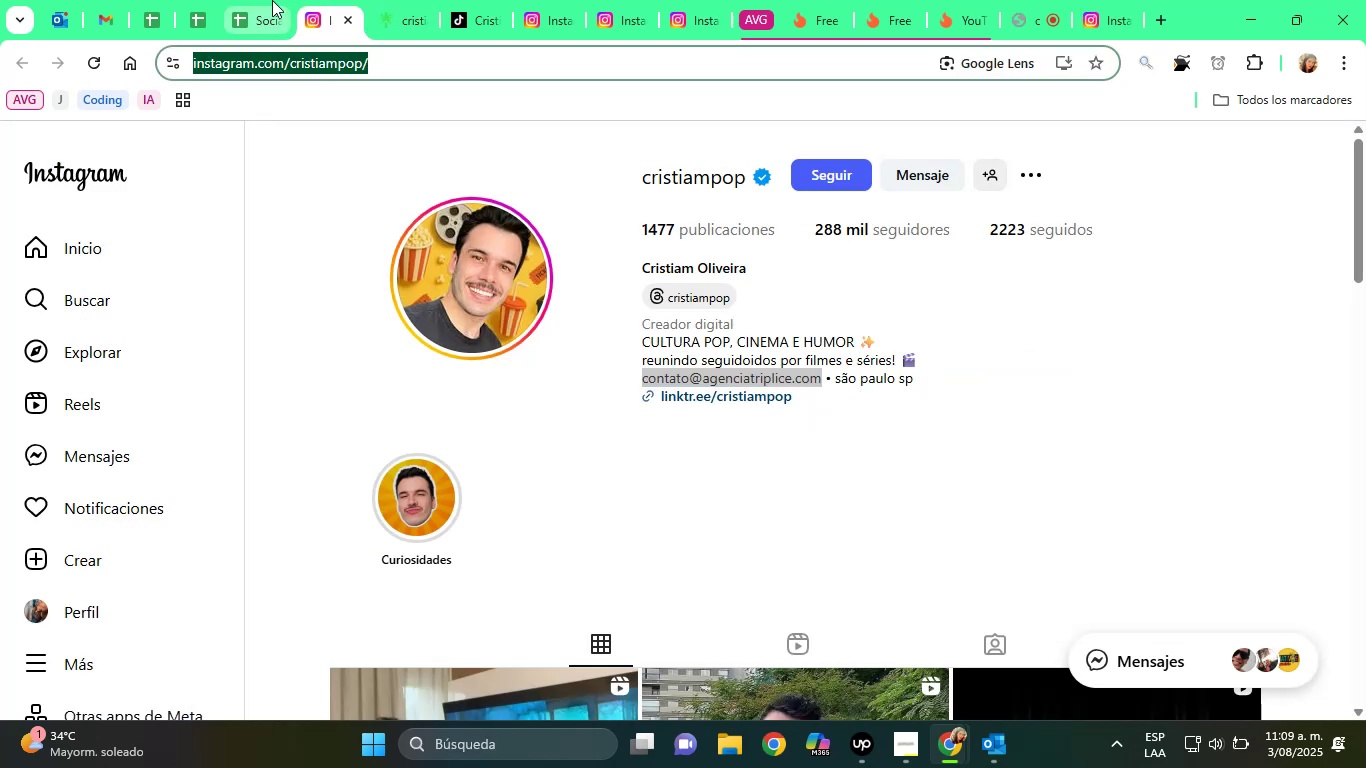 
left_click([263, 0])
 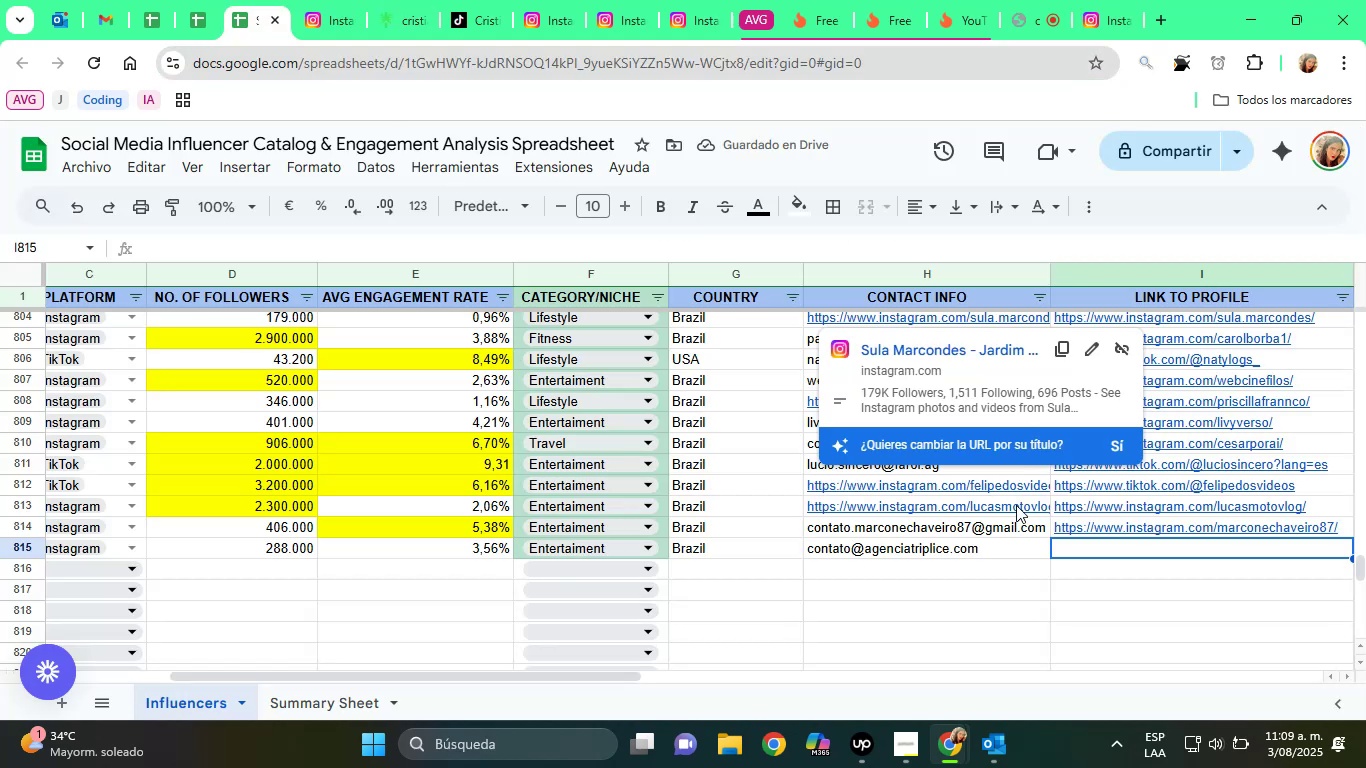 
key(Control+ControlLeft)
 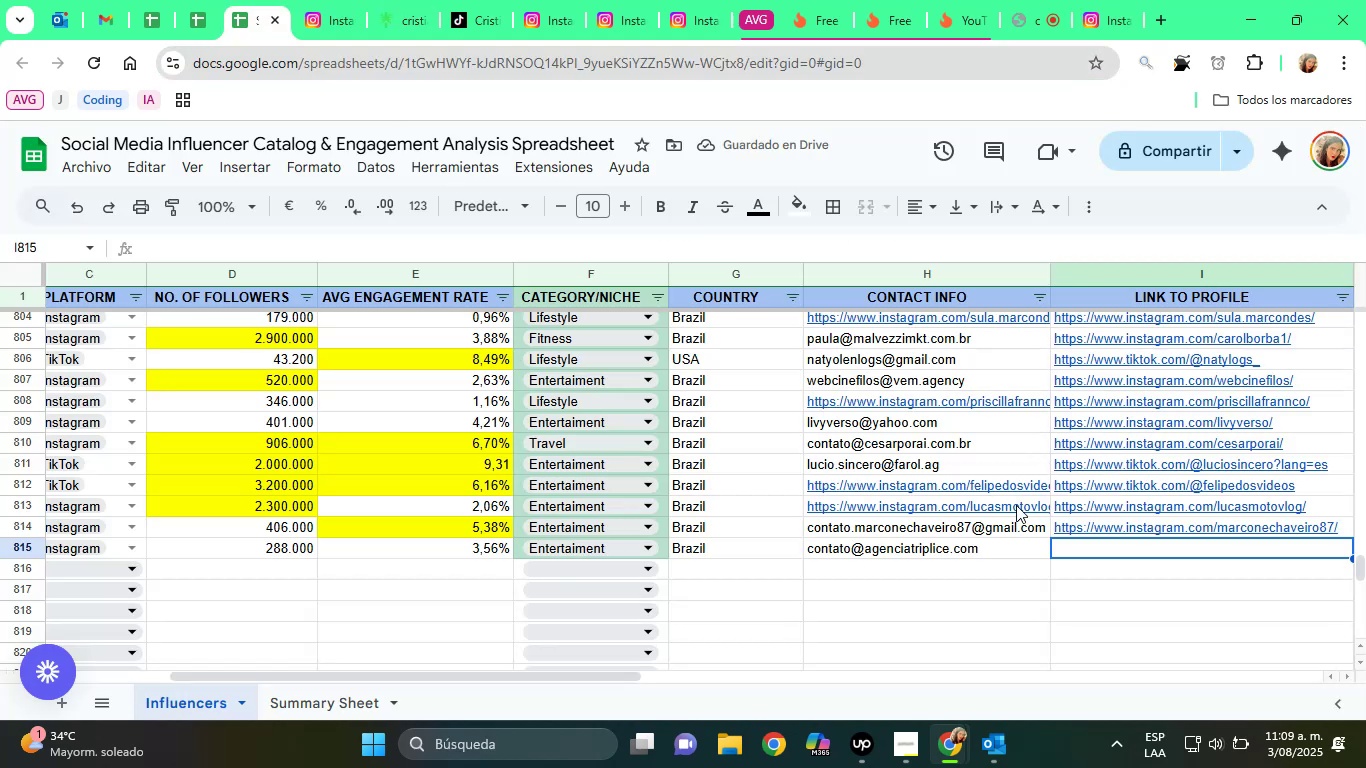 
key(Control+V)
 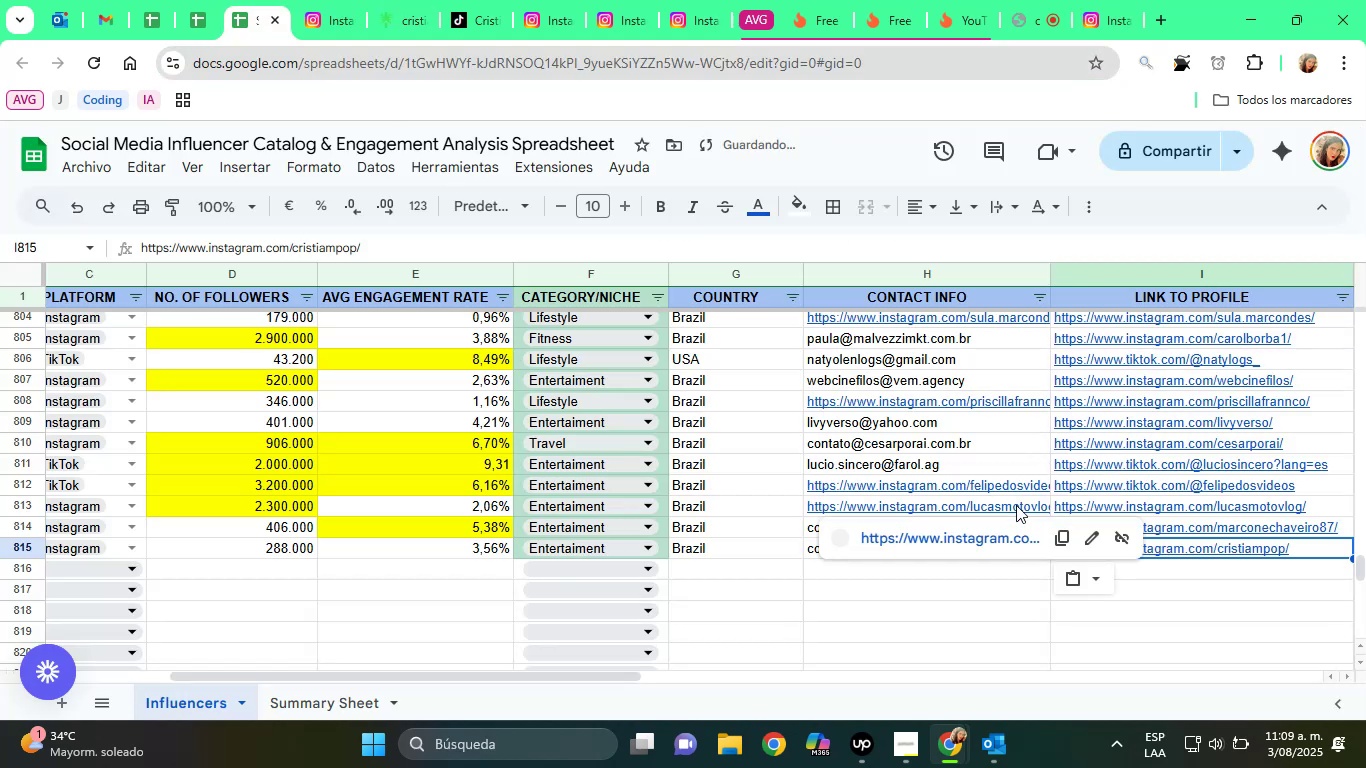 
key(ArrowRight)
 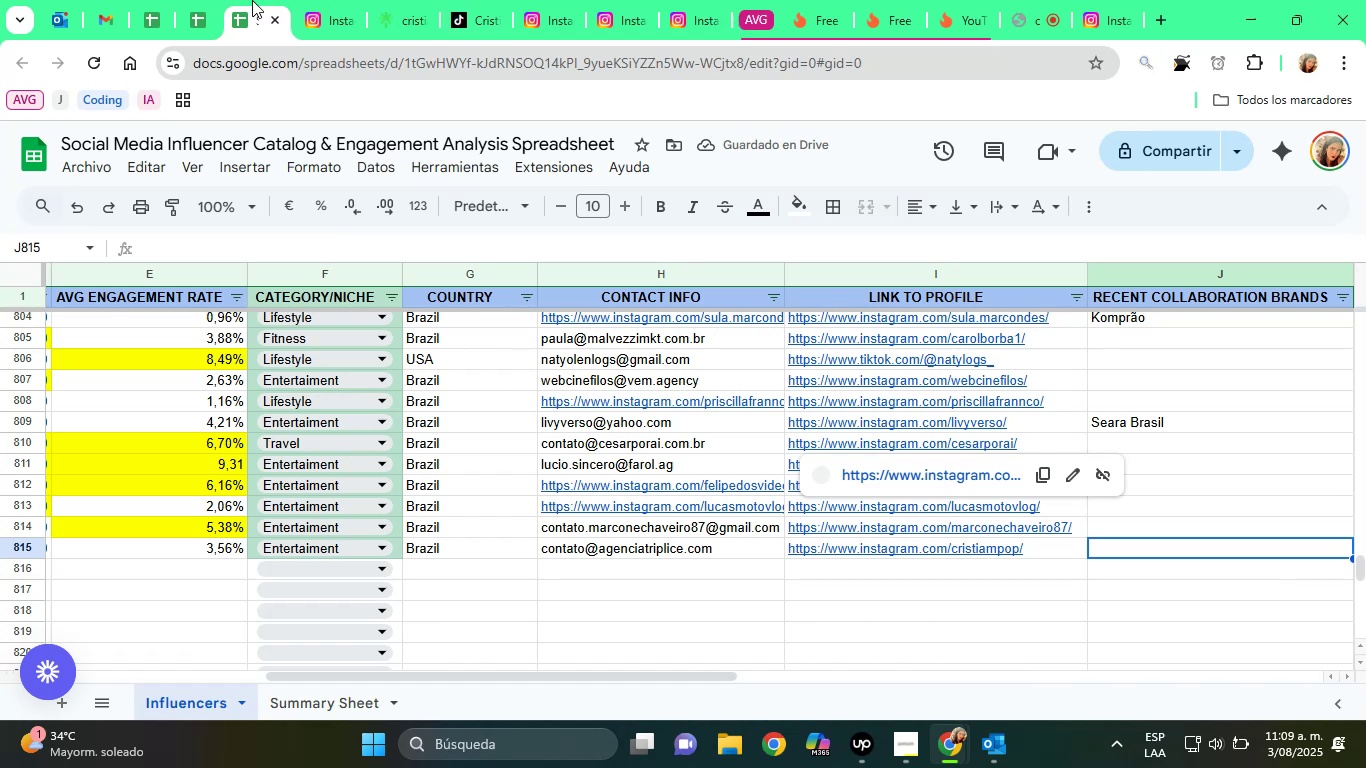 
left_click([344, 0])
 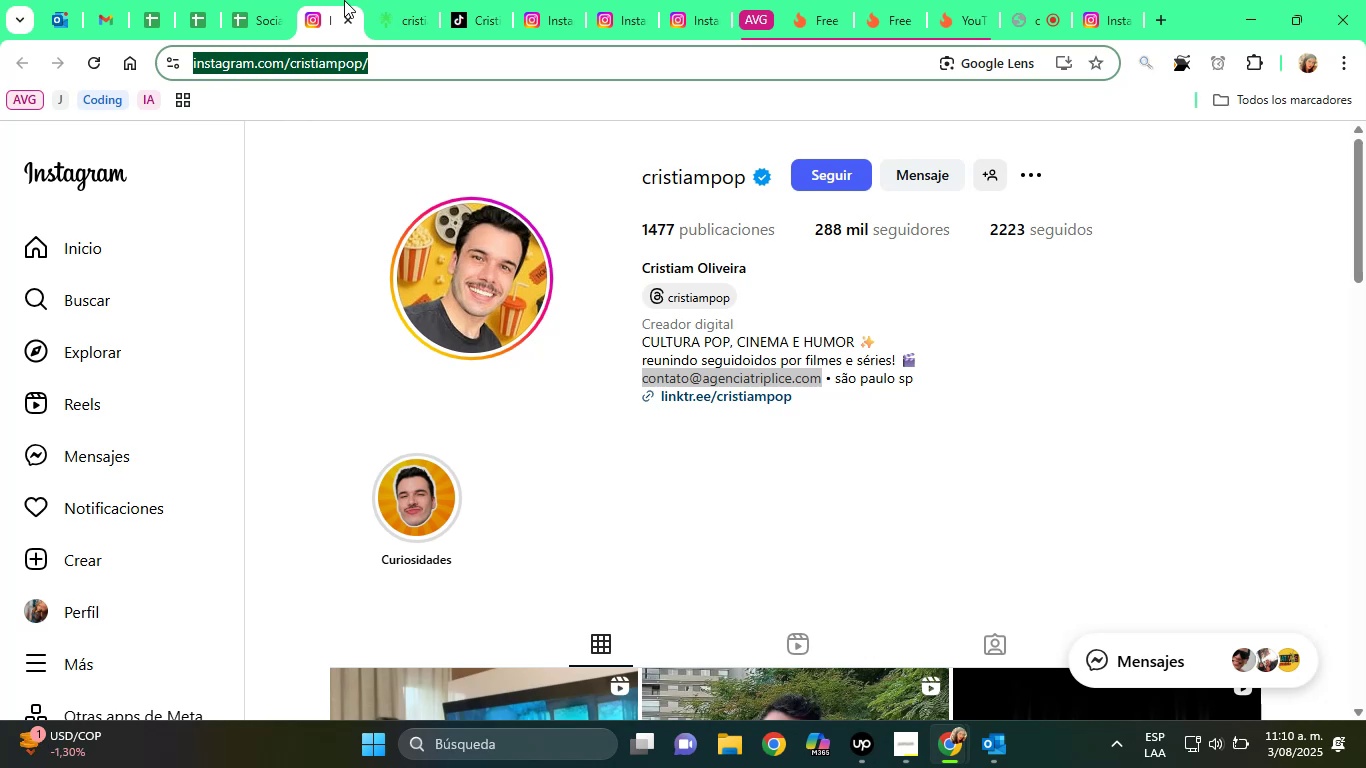 
wait(31.09)
 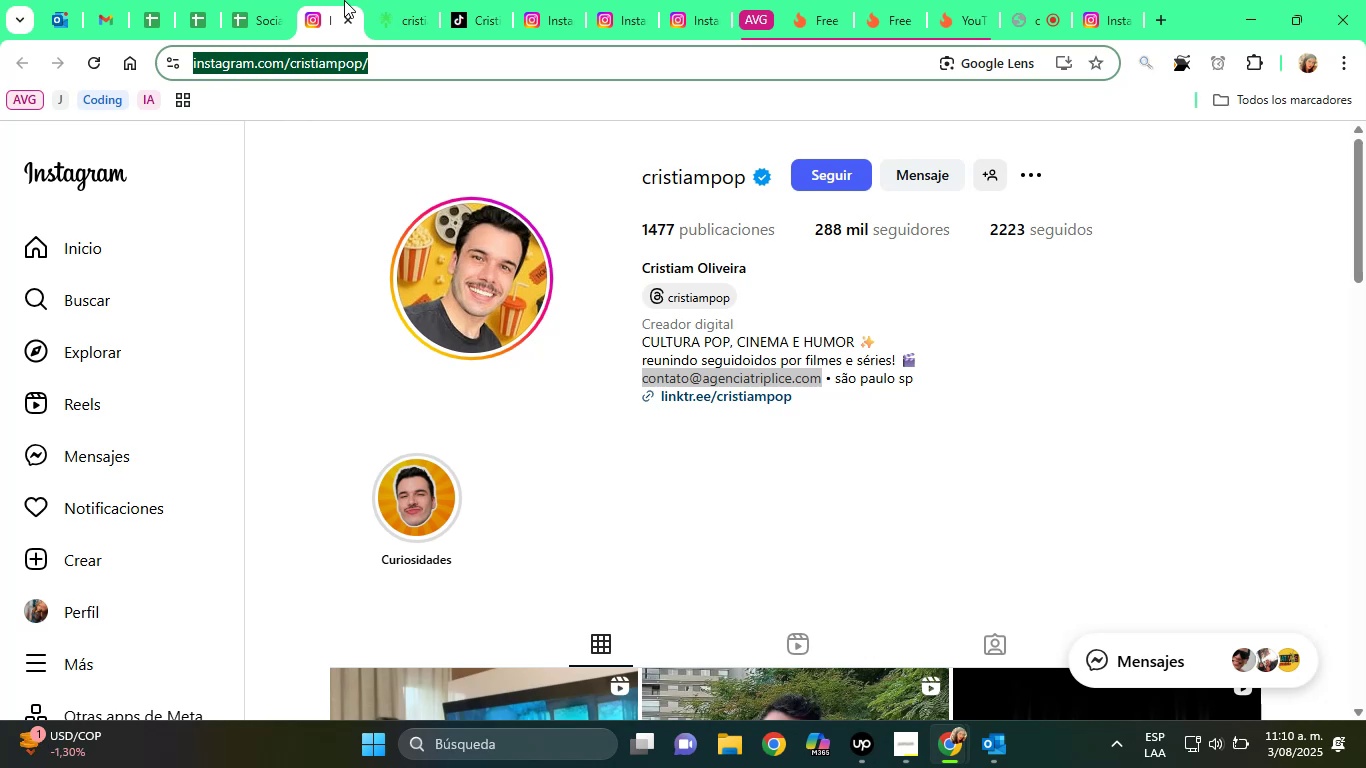 
scroll: coordinate [856, 459], scroll_direction: down, amount: 5.0
 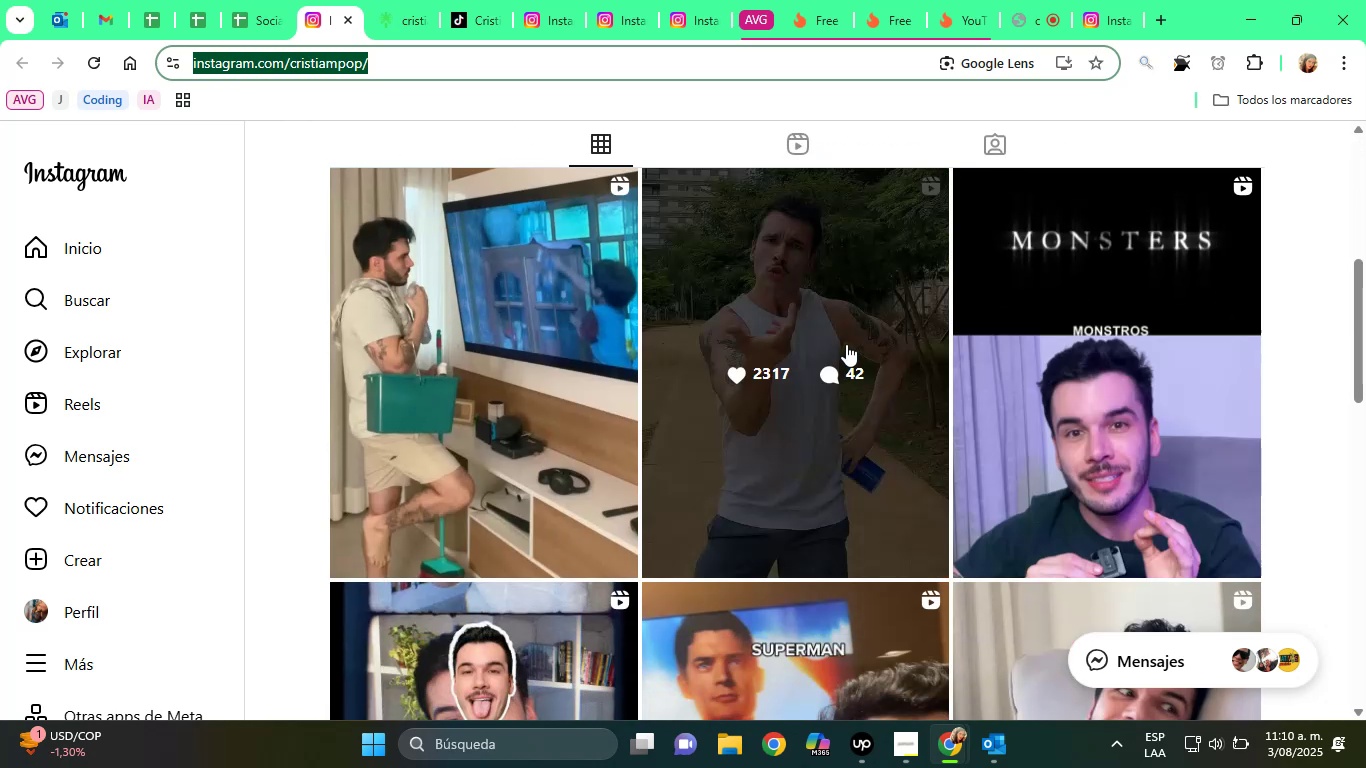 
left_click([804, 298])
 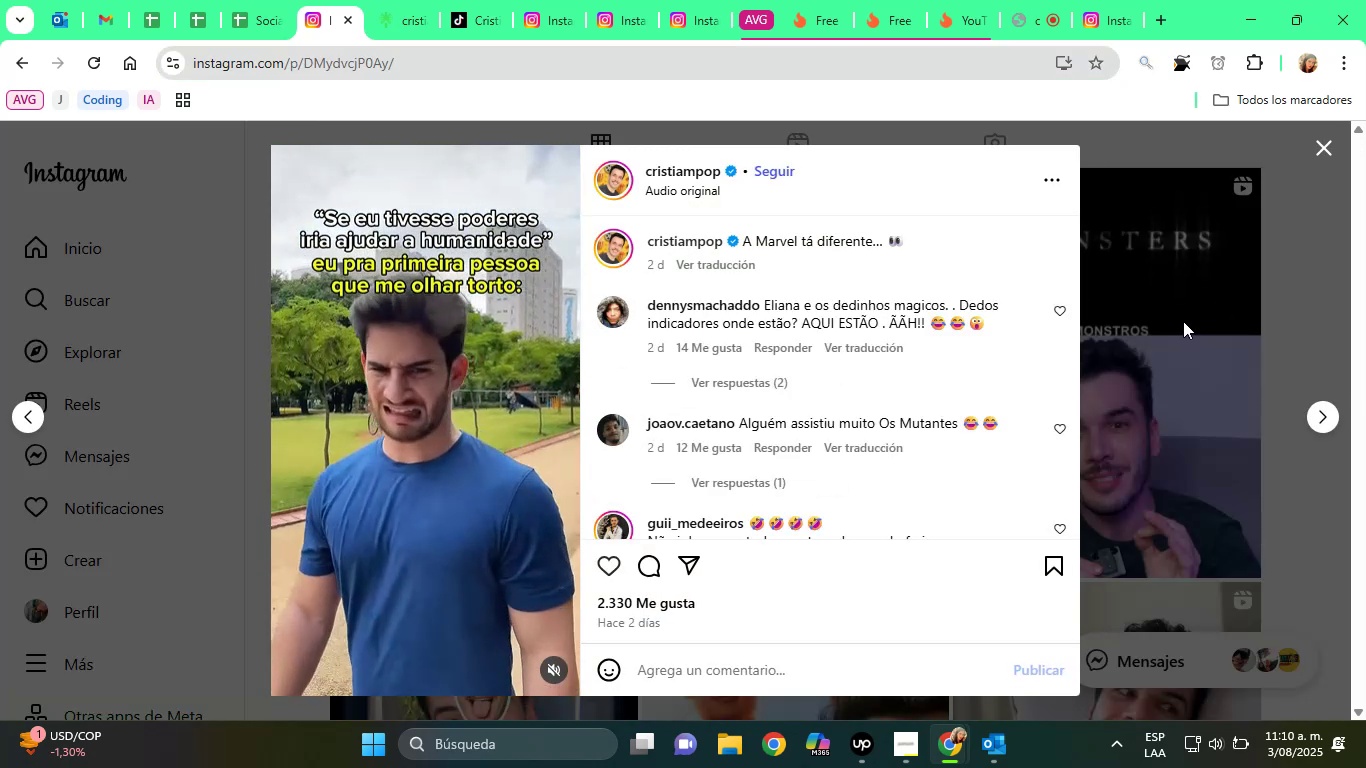 
left_click([487, 307])
 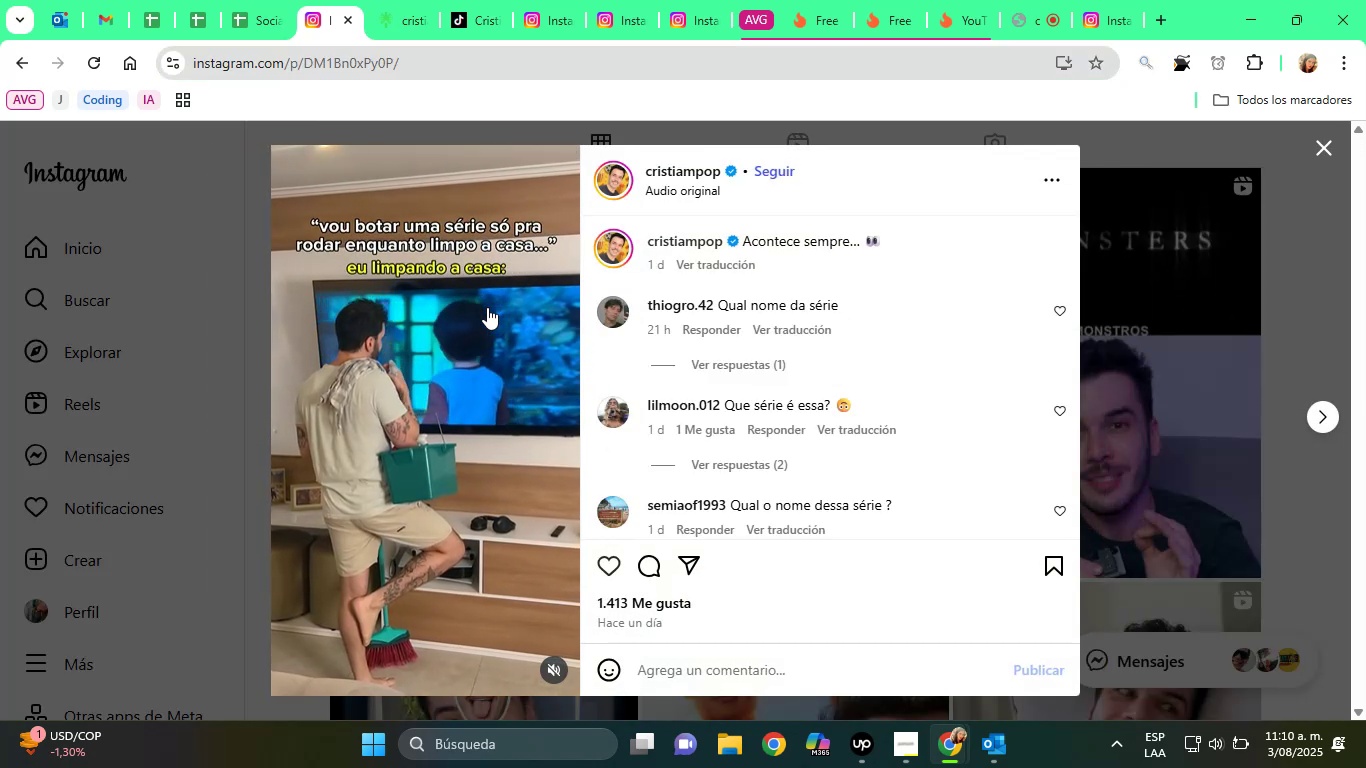 
left_click([1192, 347])
 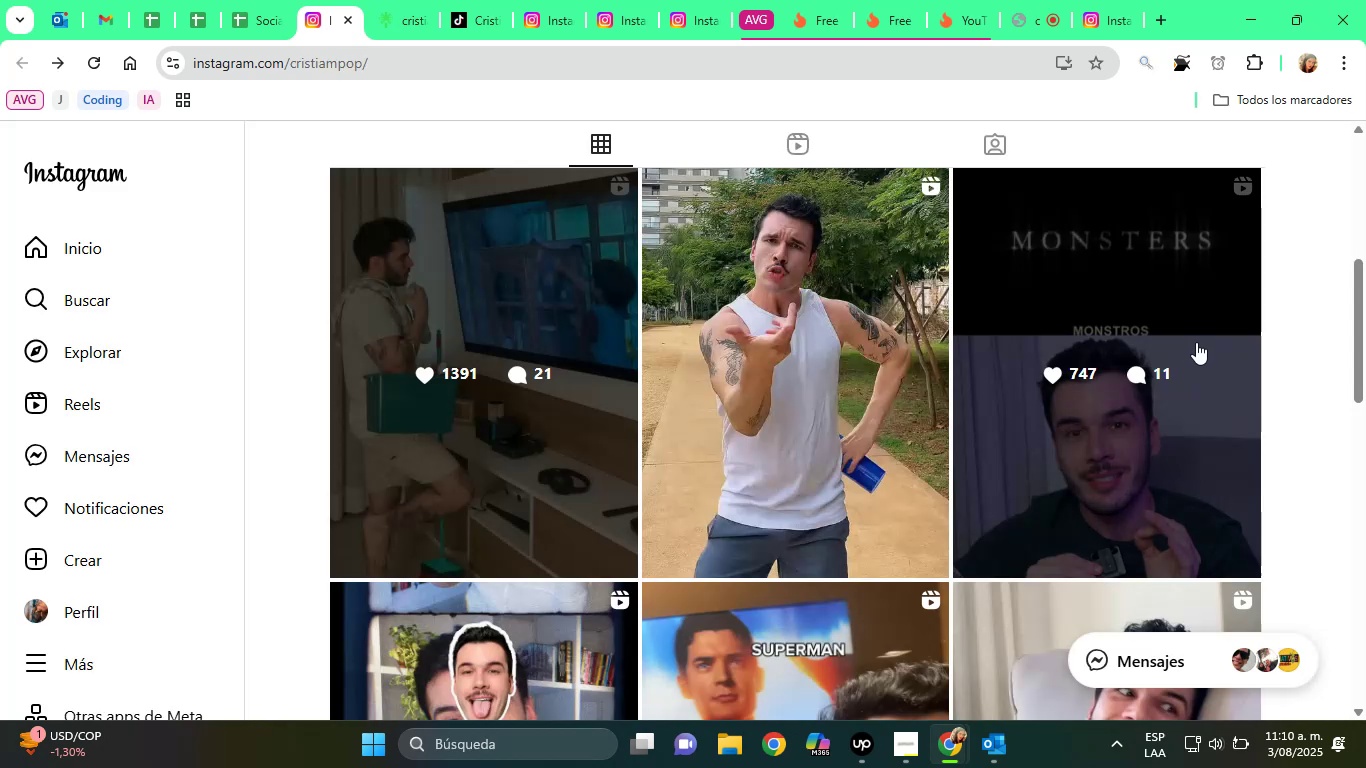 
scroll: coordinate [1111, 360], scroll_direction: down, amount: 3.0
 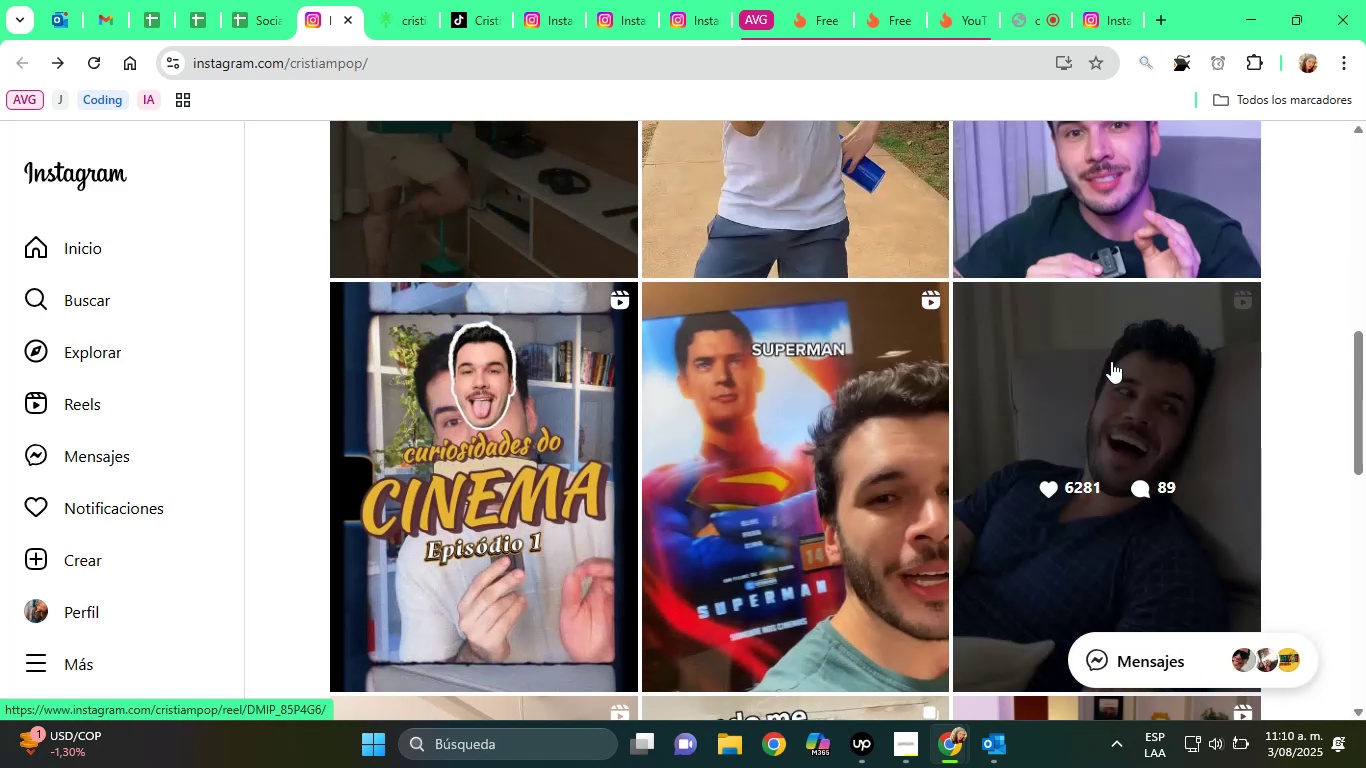 
wait(6.86)
 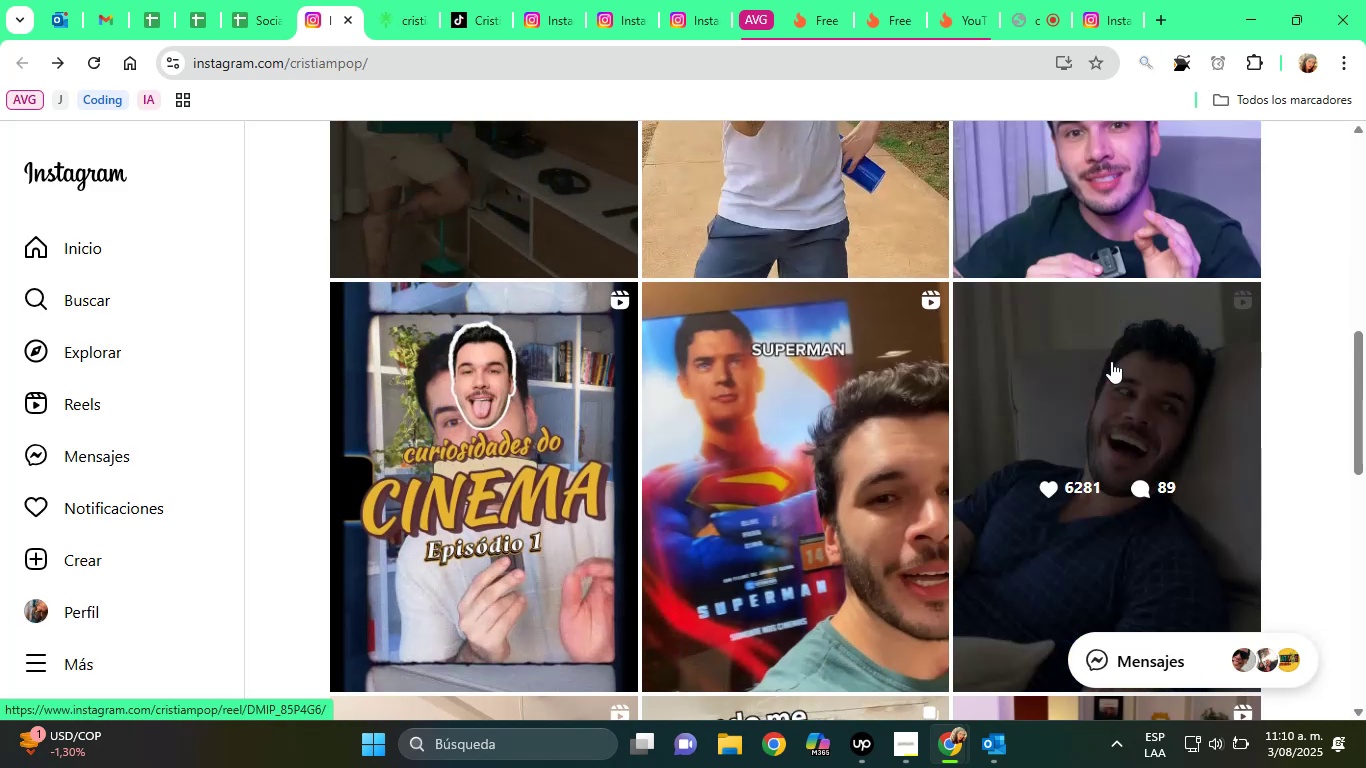 
scroll: coordinate [1280, 565], scroll_direction: down, amount: 8.0
 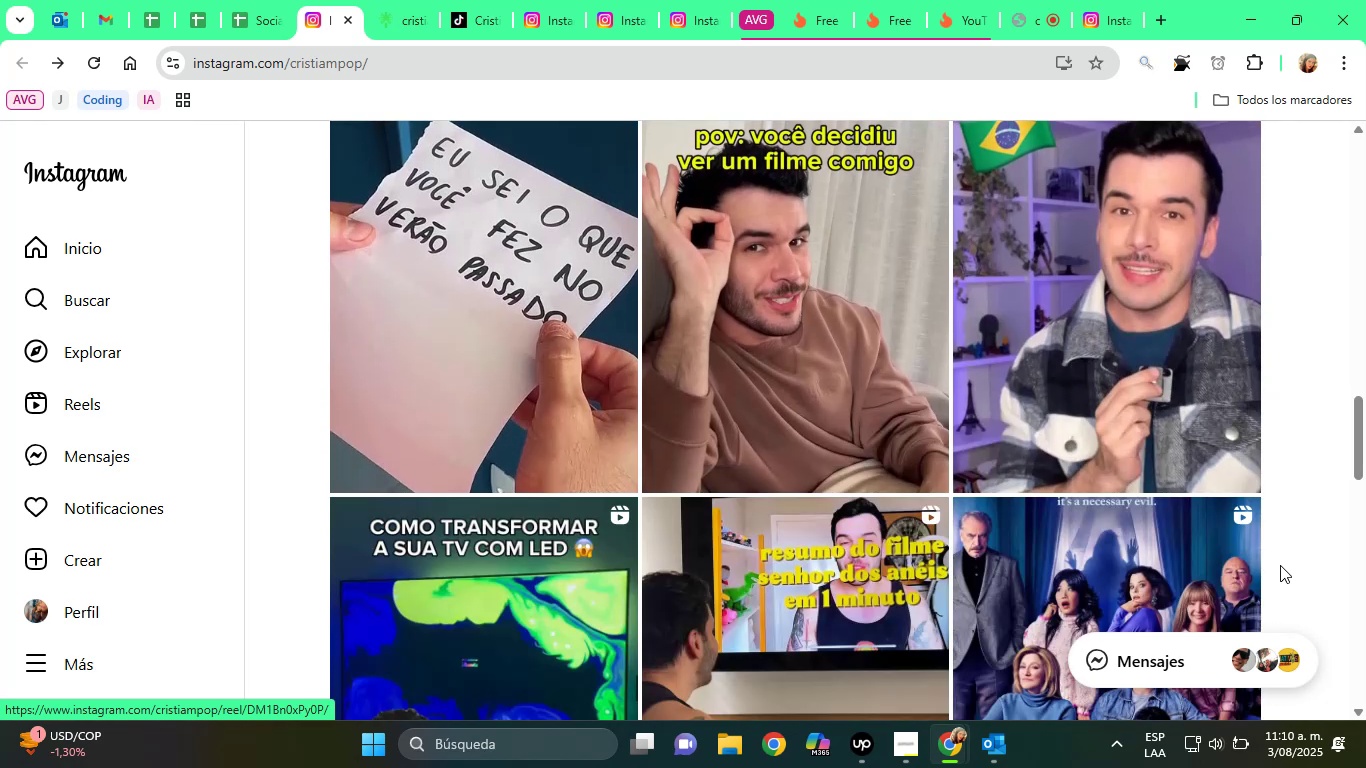 
scroll: coordinate [630, 345], scroll_direction: up, amount: 12.0
 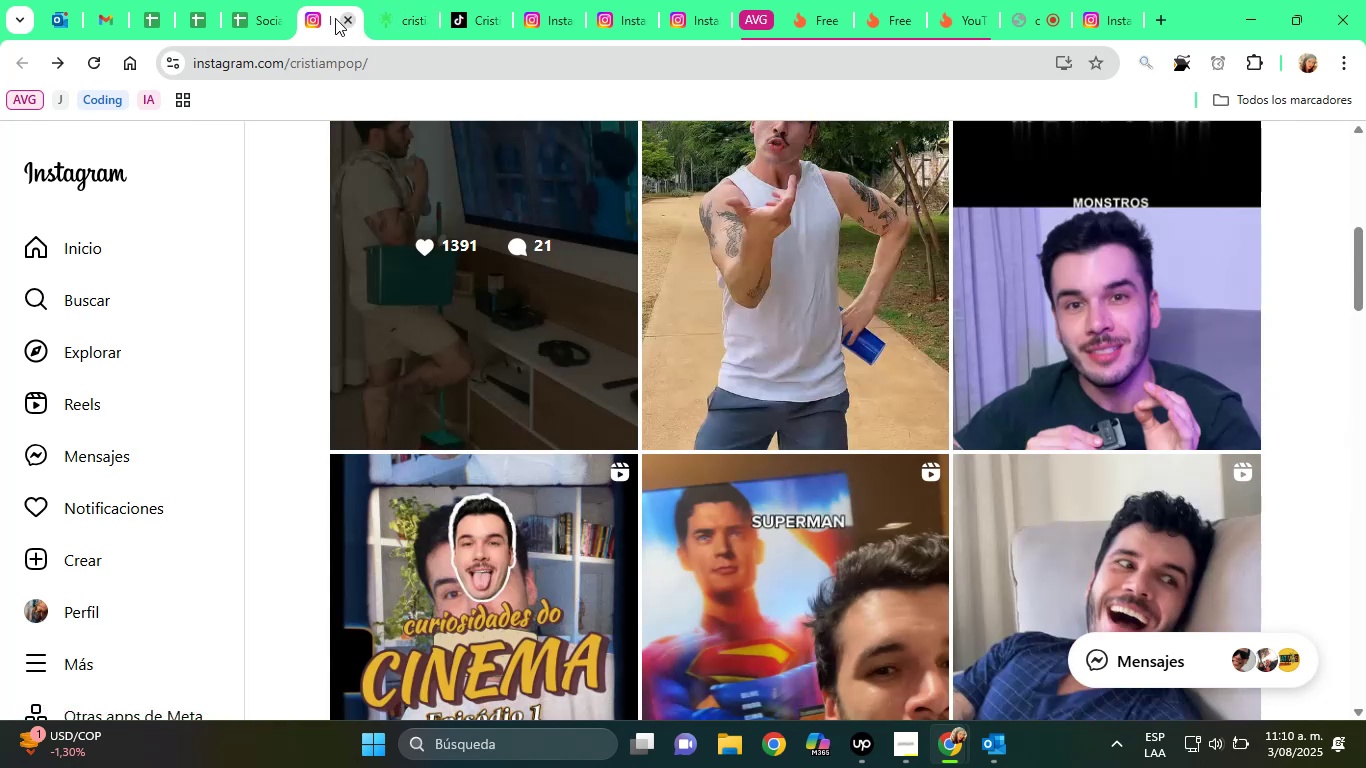 
left_click([276, 6])
 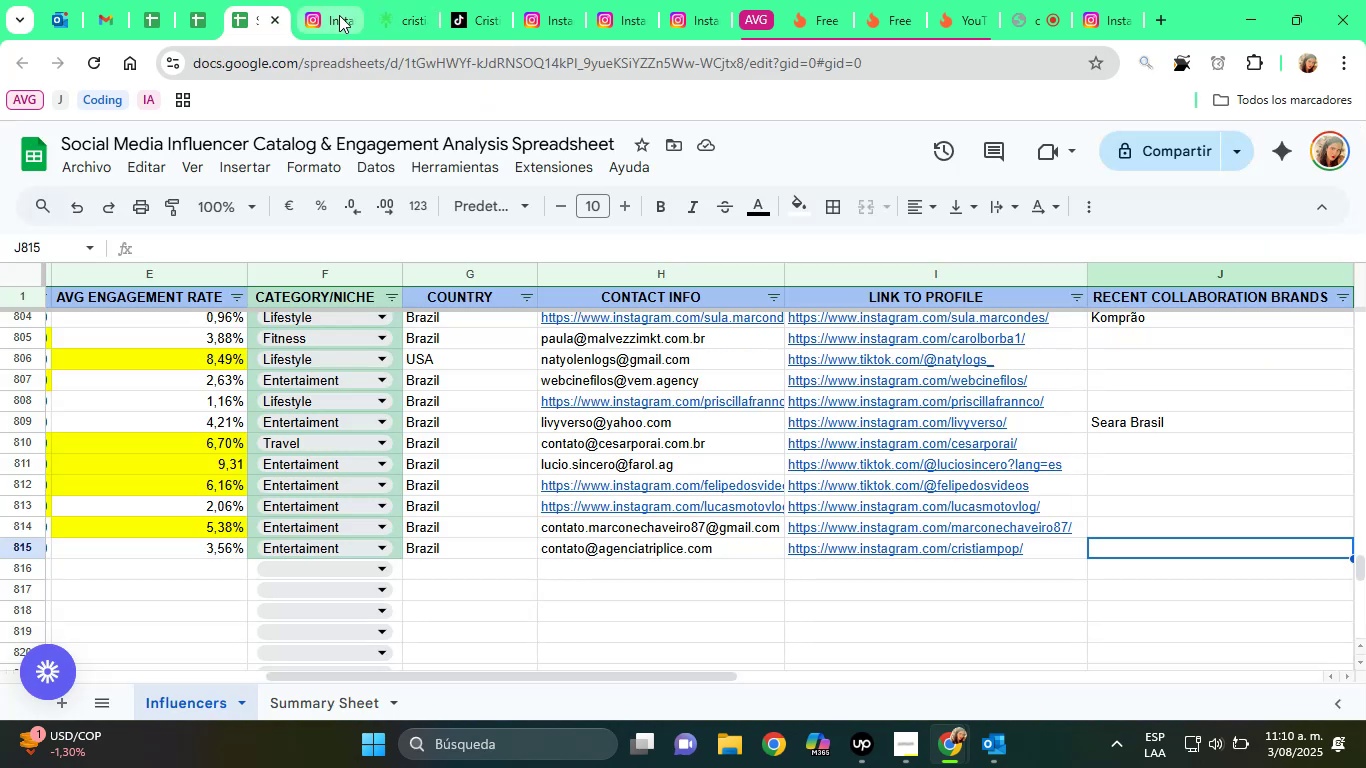 
double_click([350, 18])
 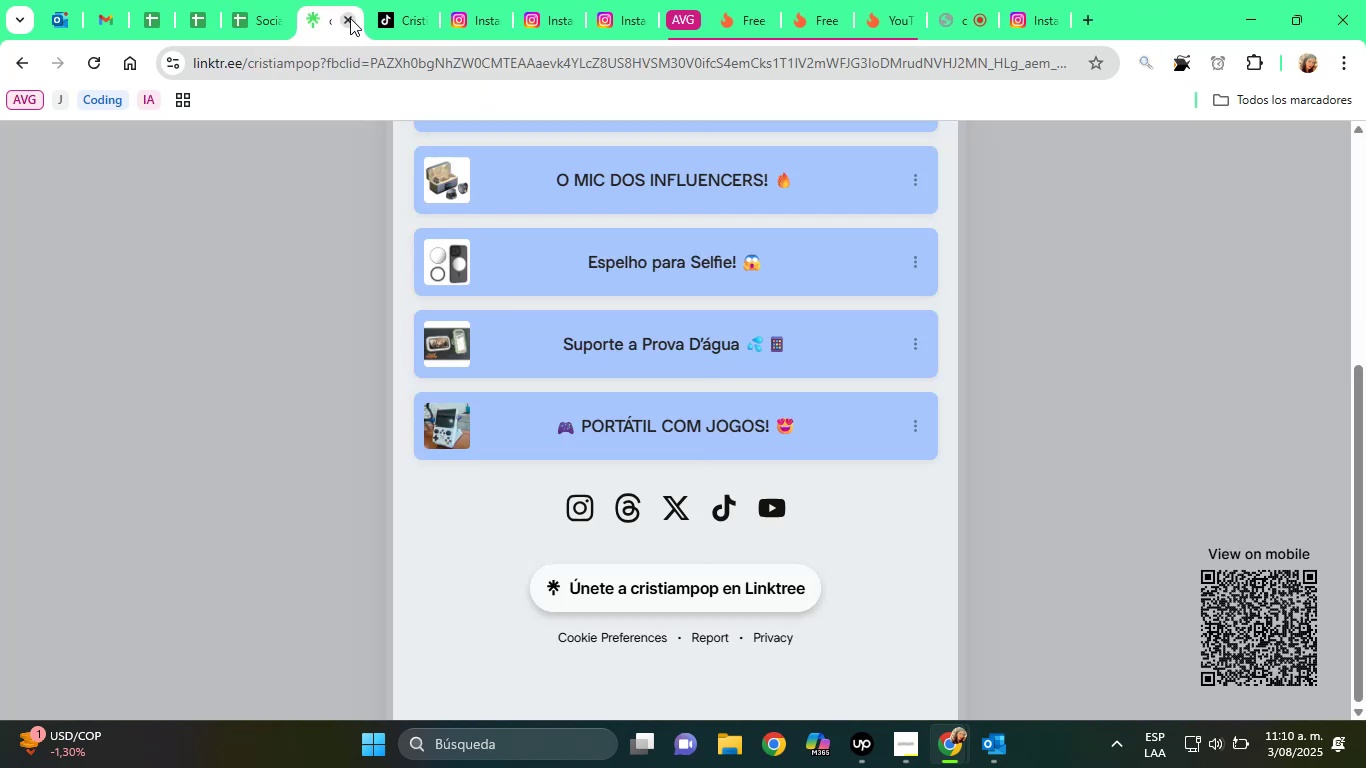 
left_click([350, 18])
 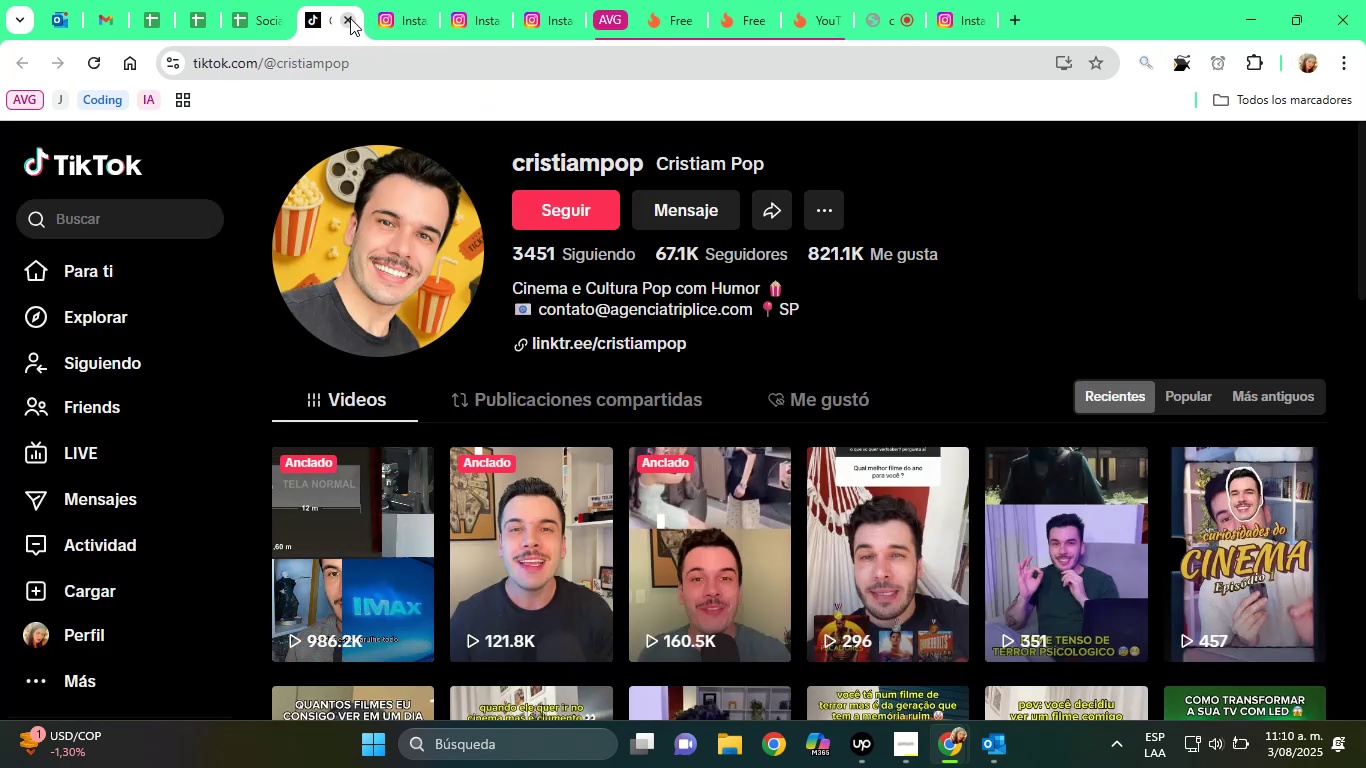 
left_click([350, 18])
 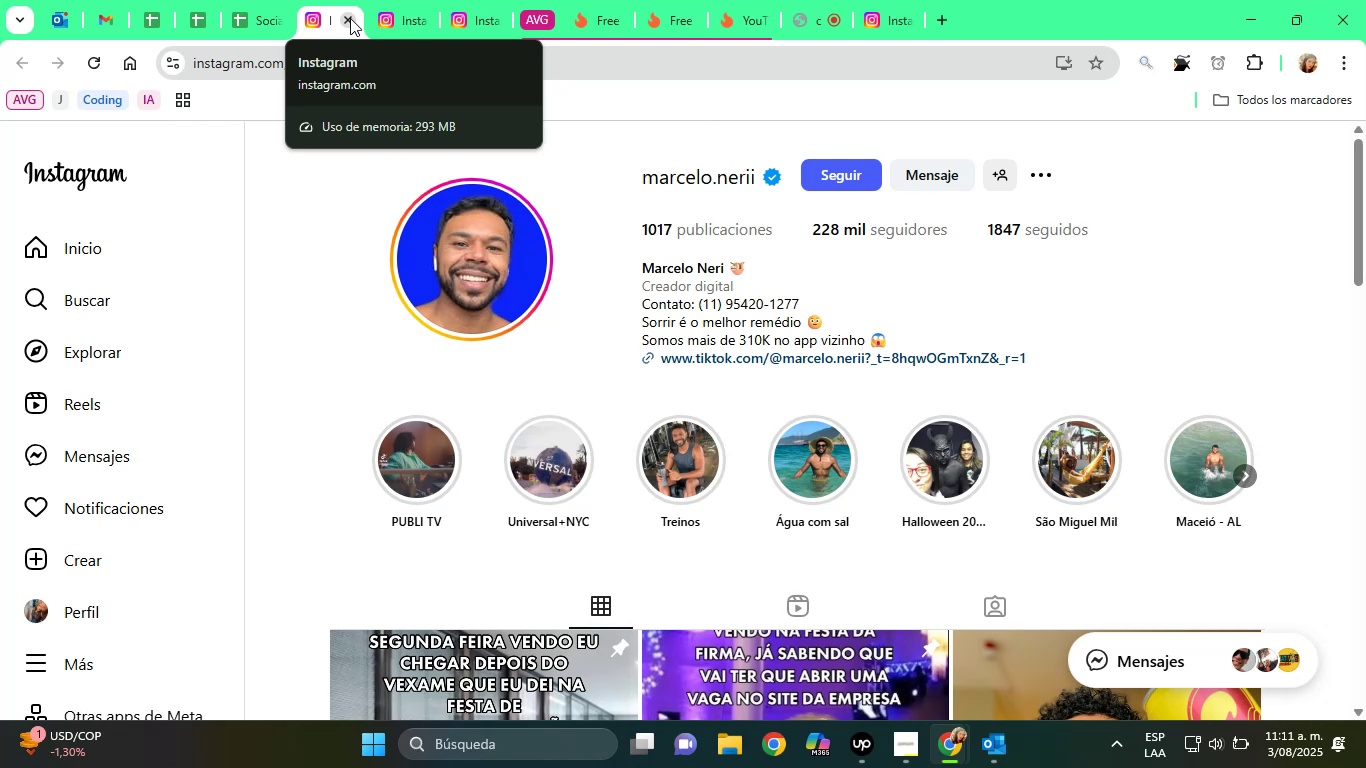 
wait(17.28)
 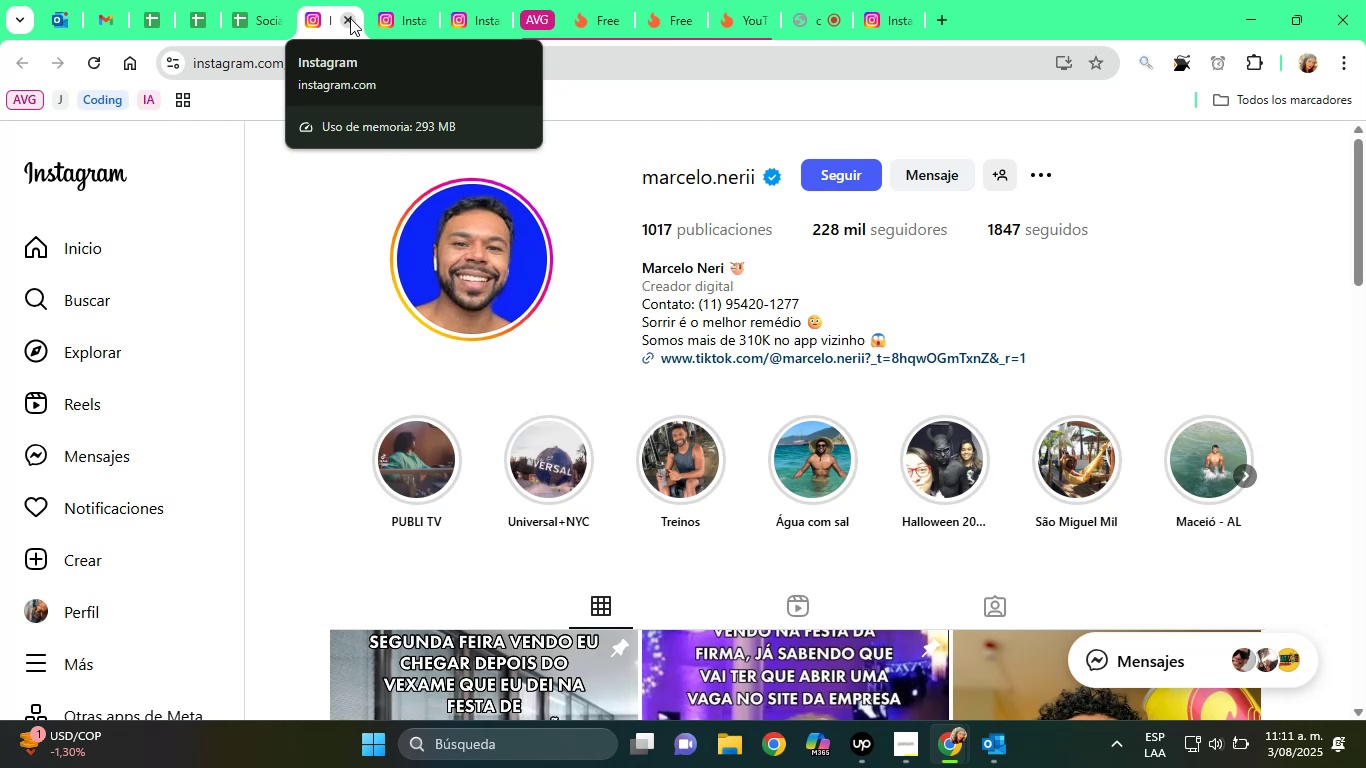 
right_click([906, 351])
 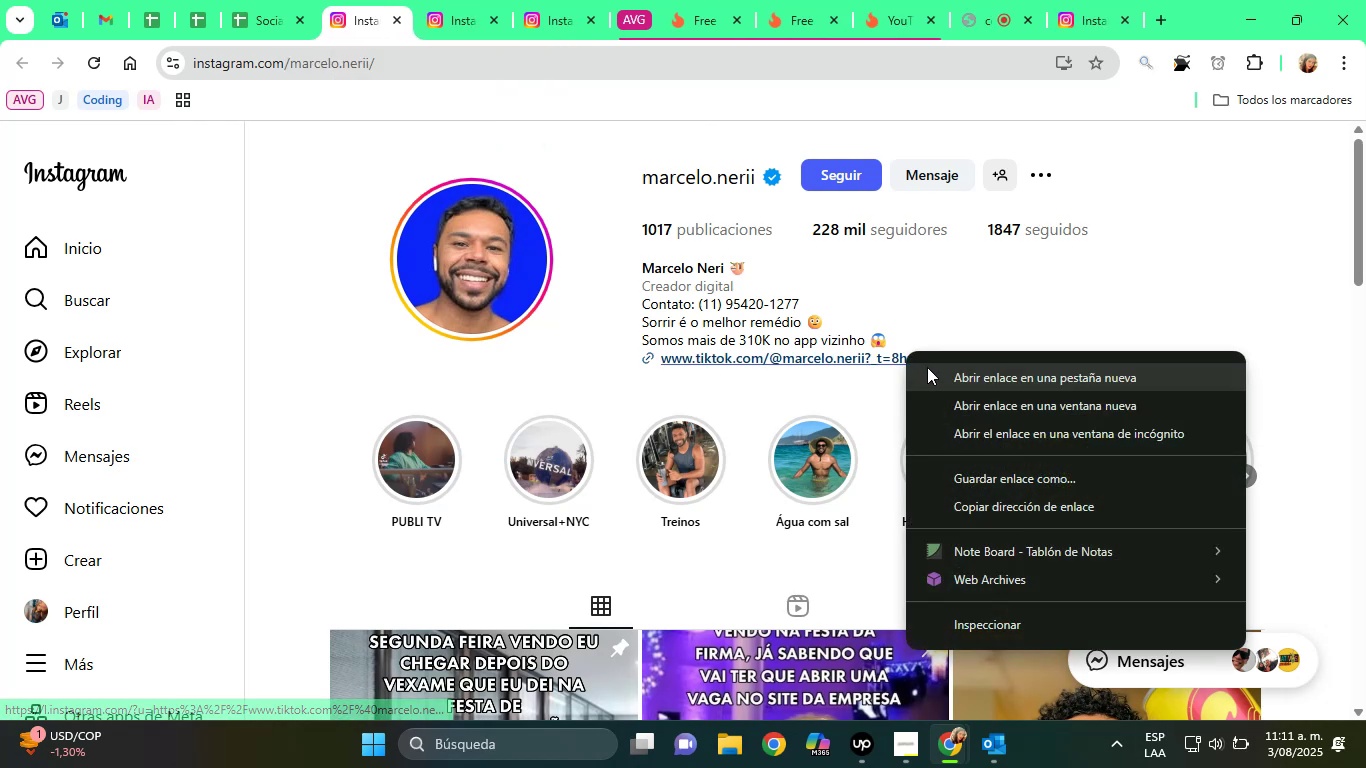 
left_click([928, 367])
 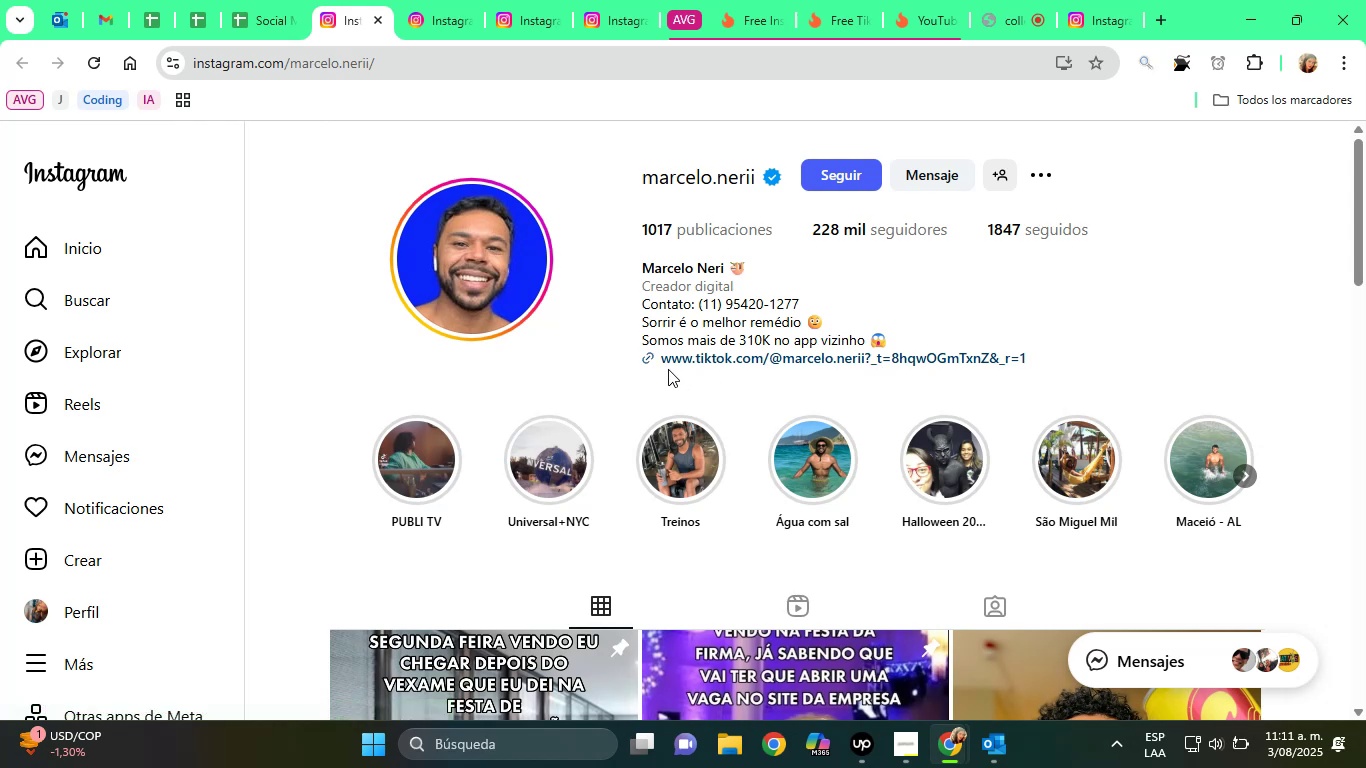 
wait(6.72)
 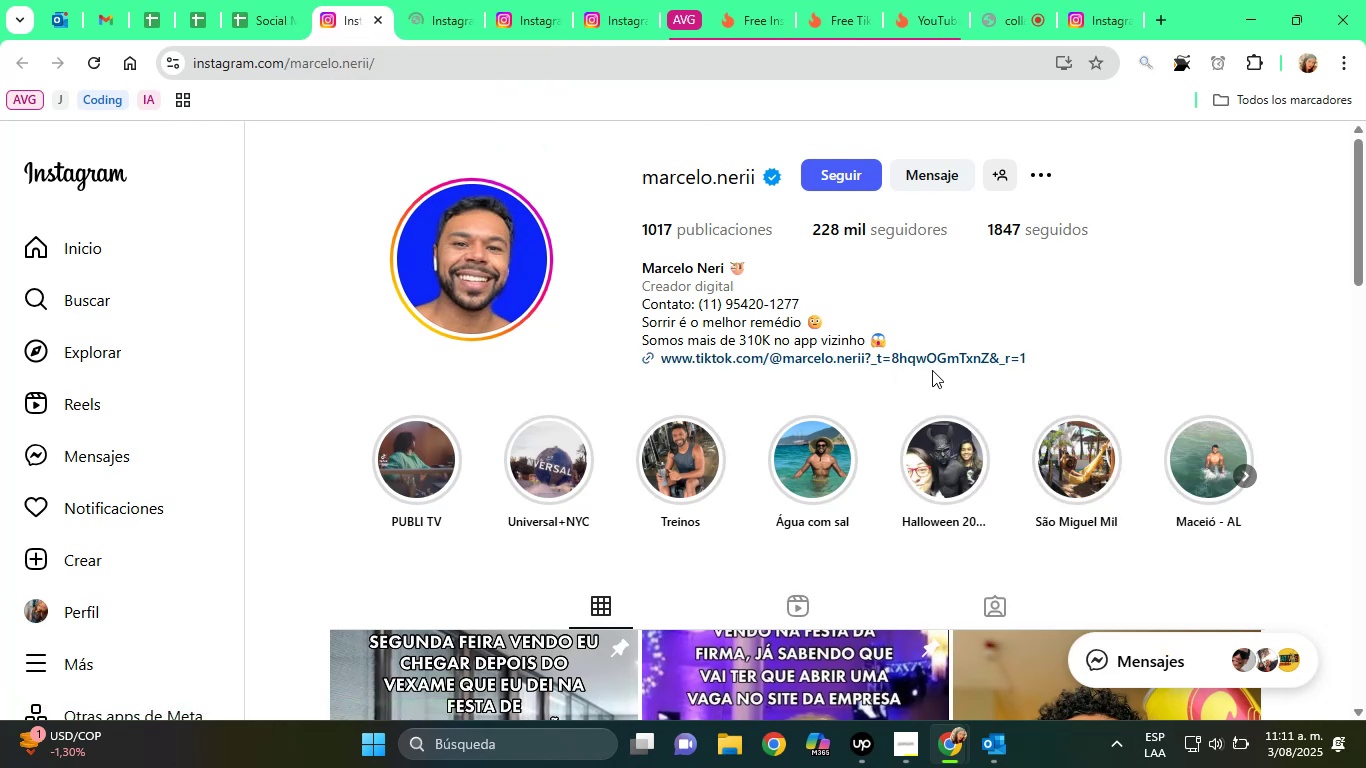 
scroll: coordinate [617, 261], scroll_direction: down, amount: 4.0
 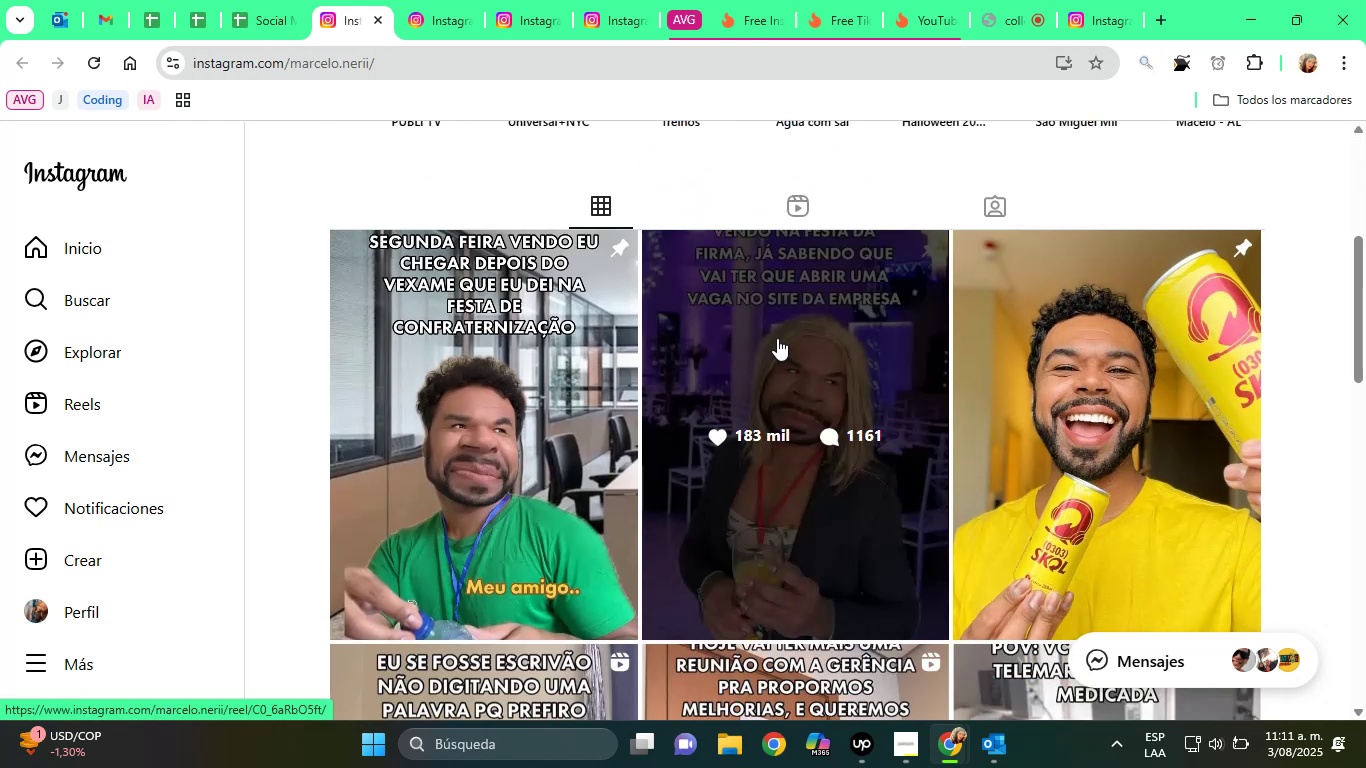 
scroll: coordinate [882, 343], scroll_direction: up, amount: 1.0
 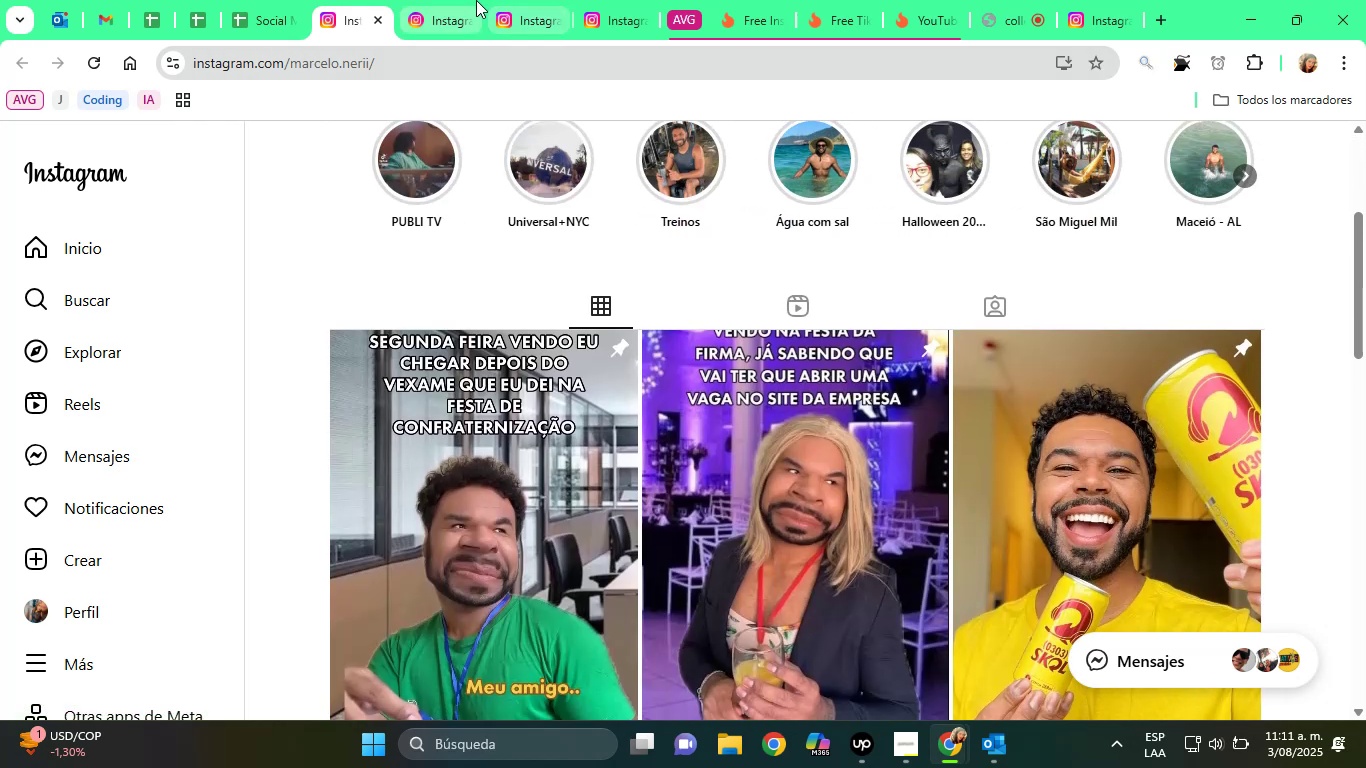 
left_click([454, 0])
 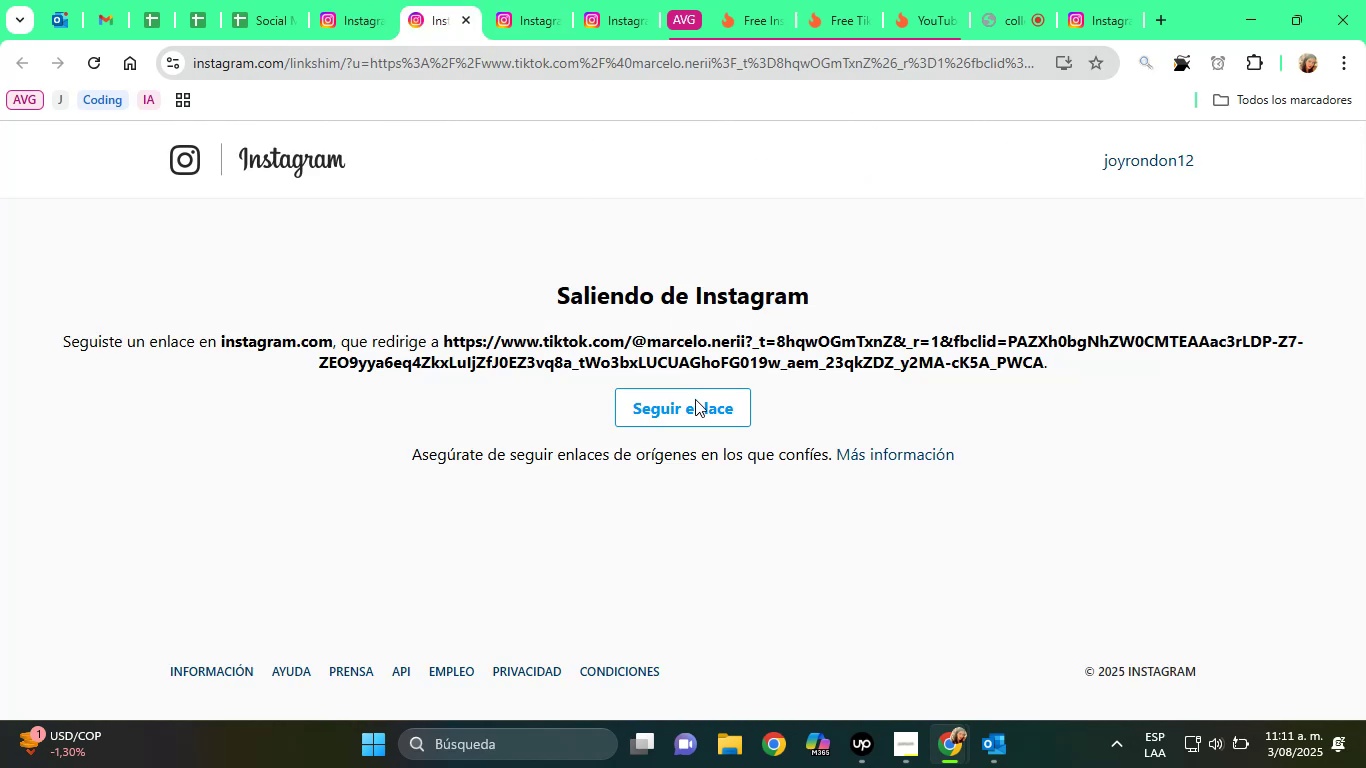 
left_click([695, 399])
 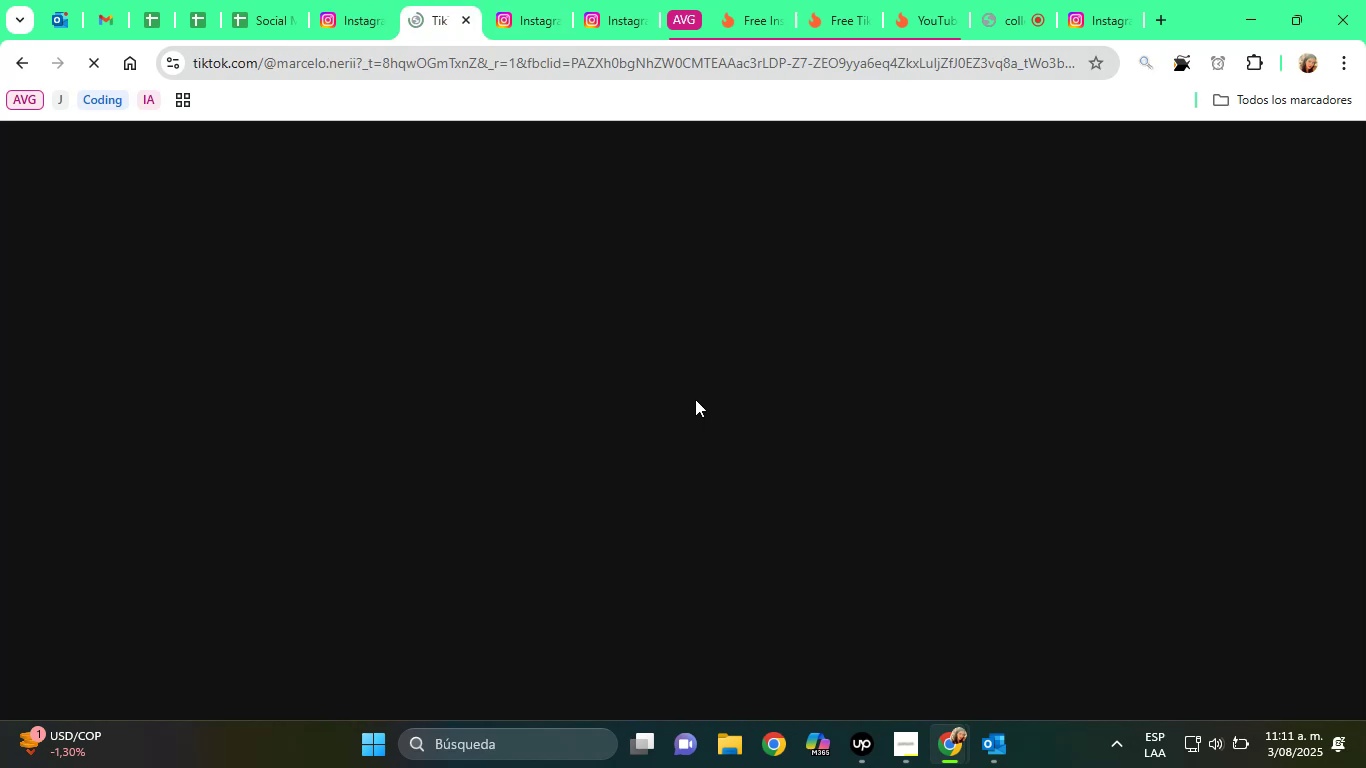 
mouse_move([1224, 743])
 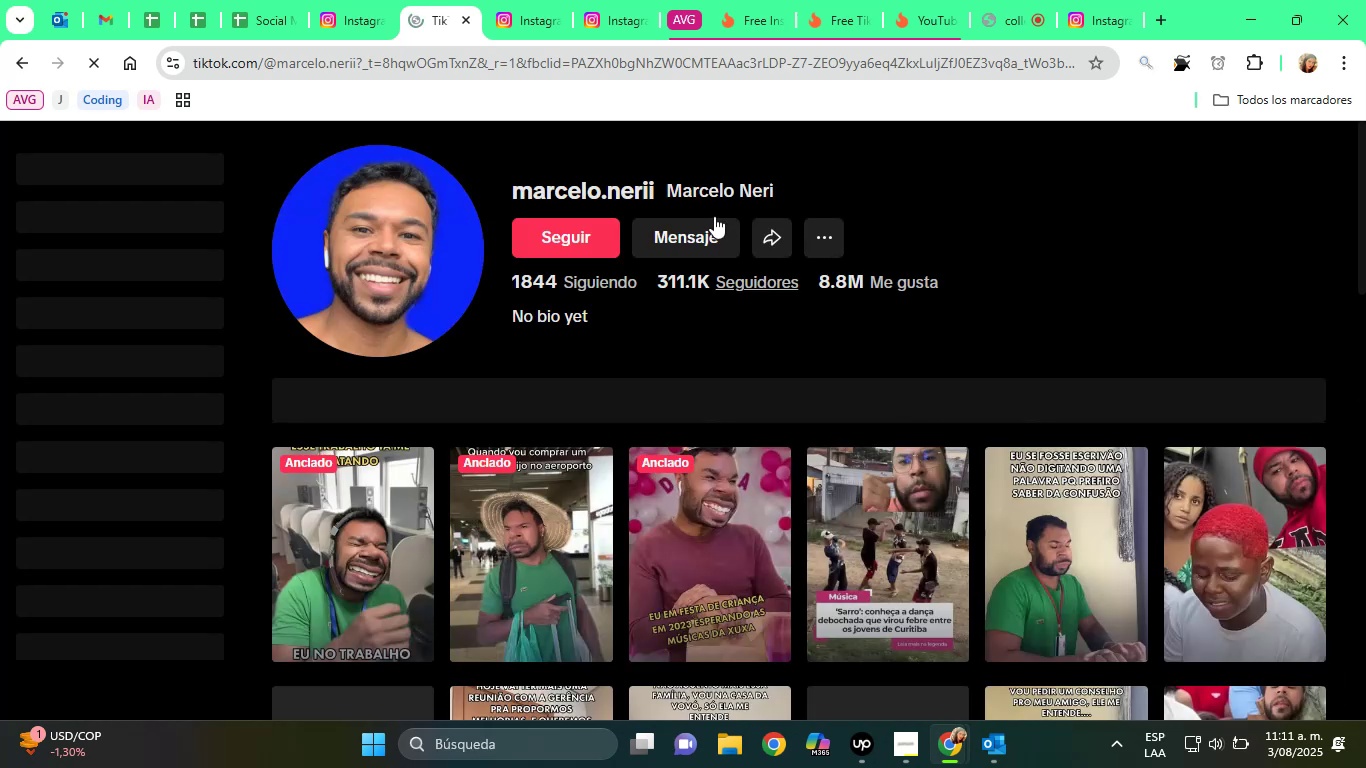 
double_click([720, 189])
 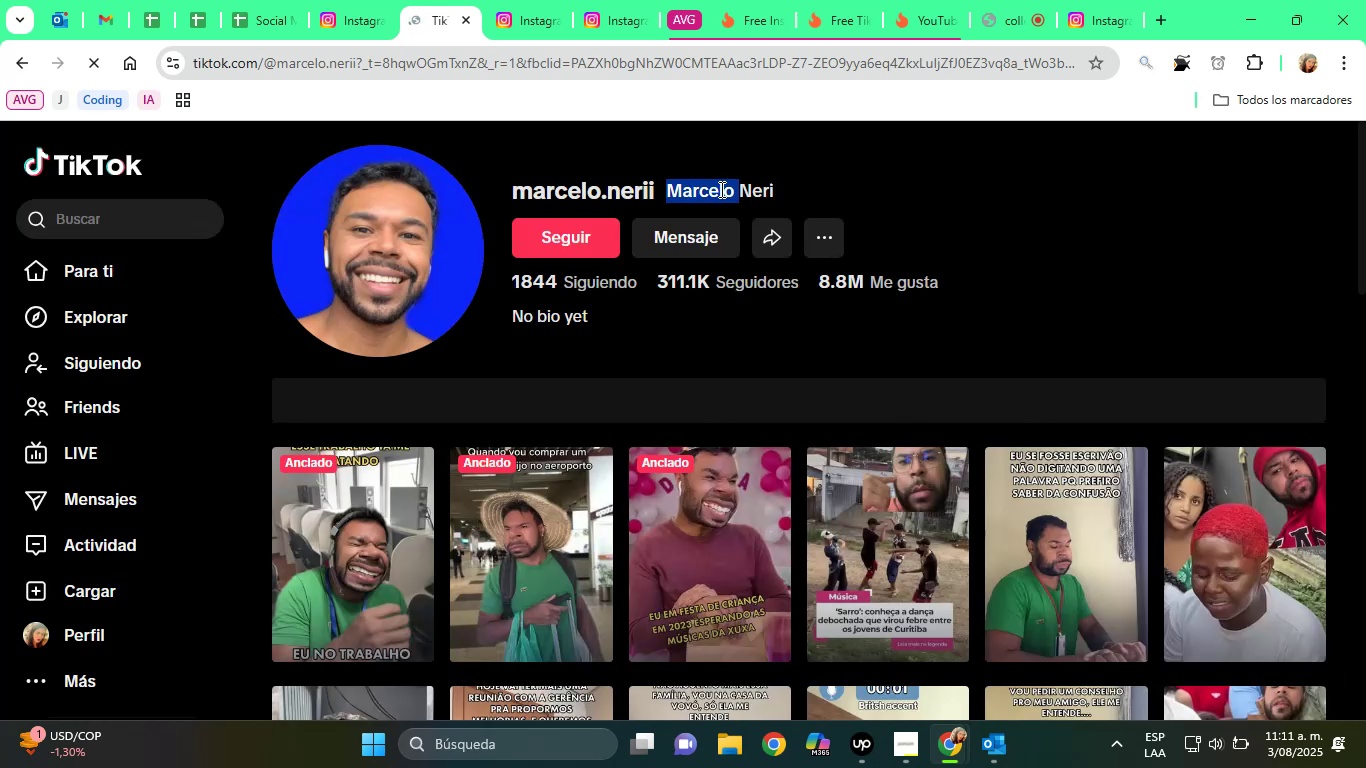 
triple_click([720, 189])
 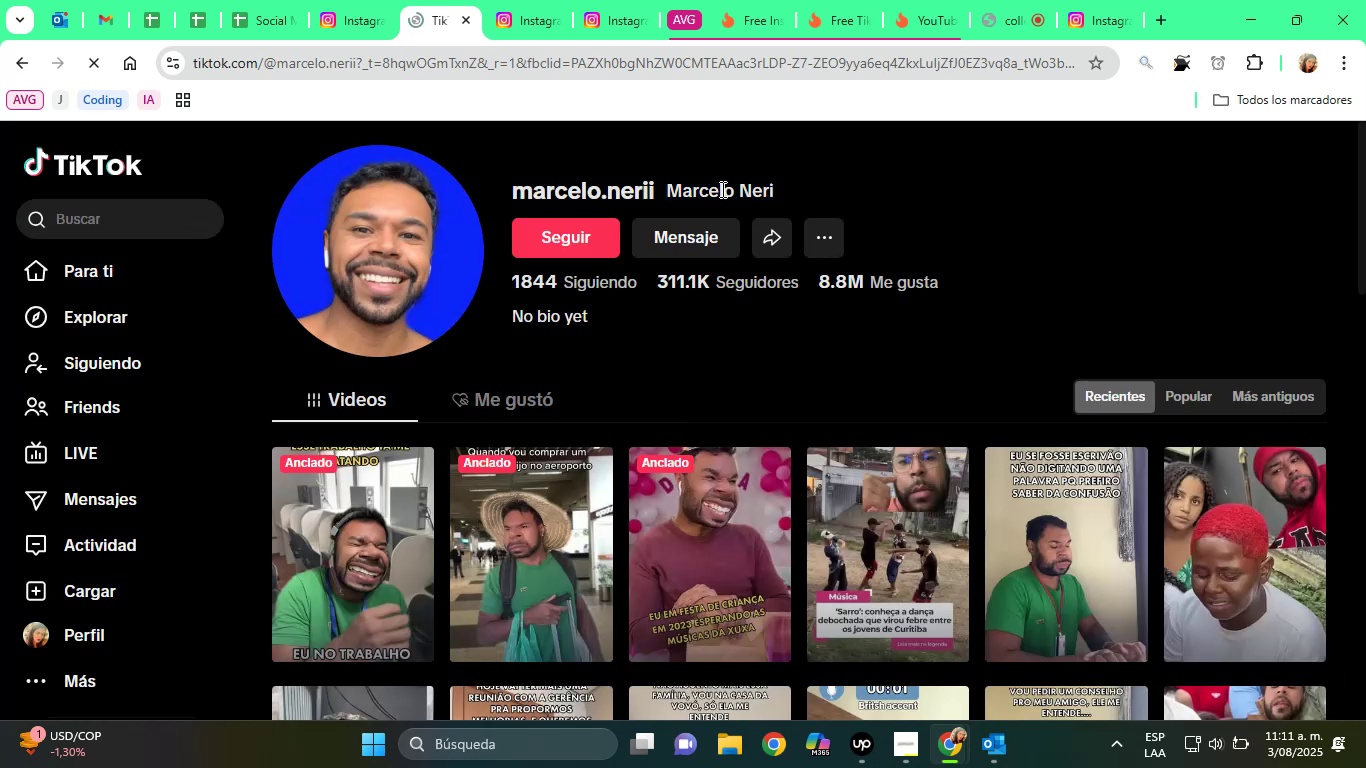 
double_click([721, 189])
 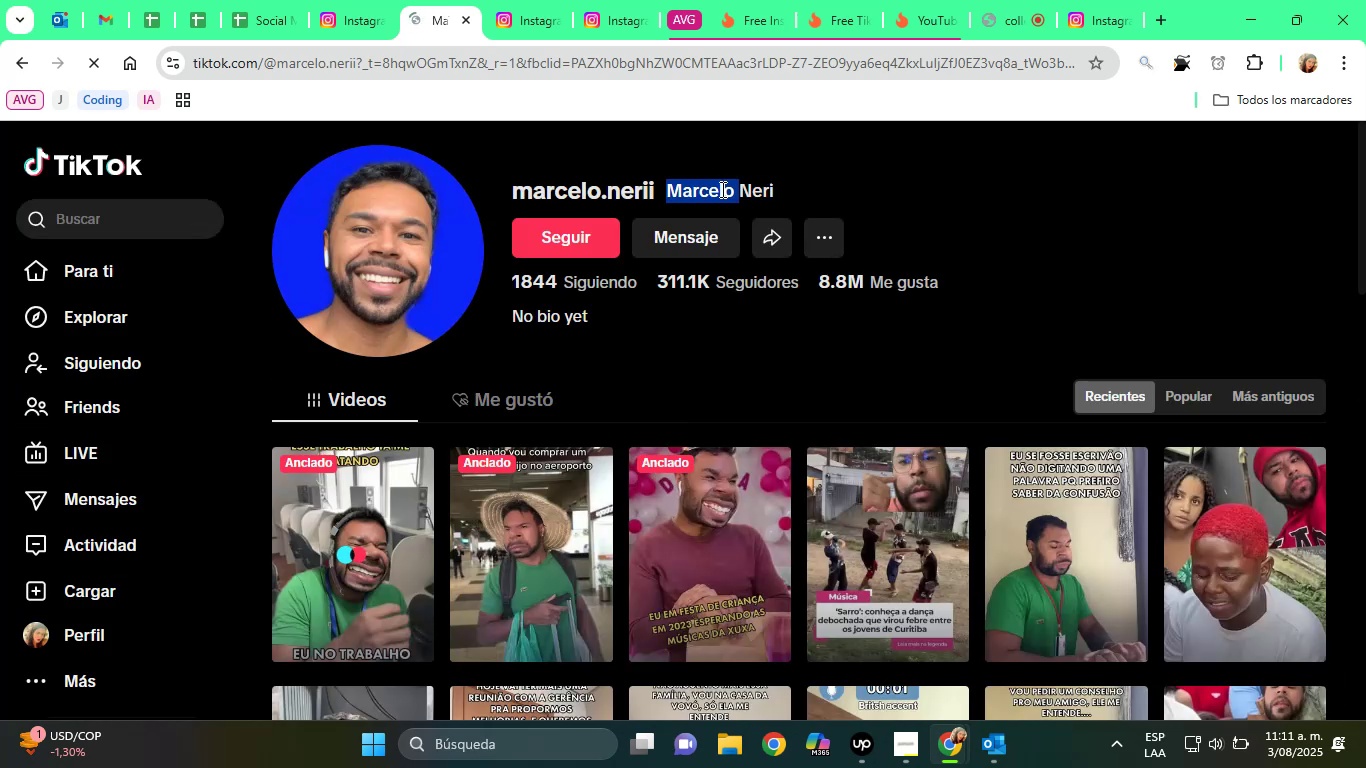 
triple_click([721, 189])
 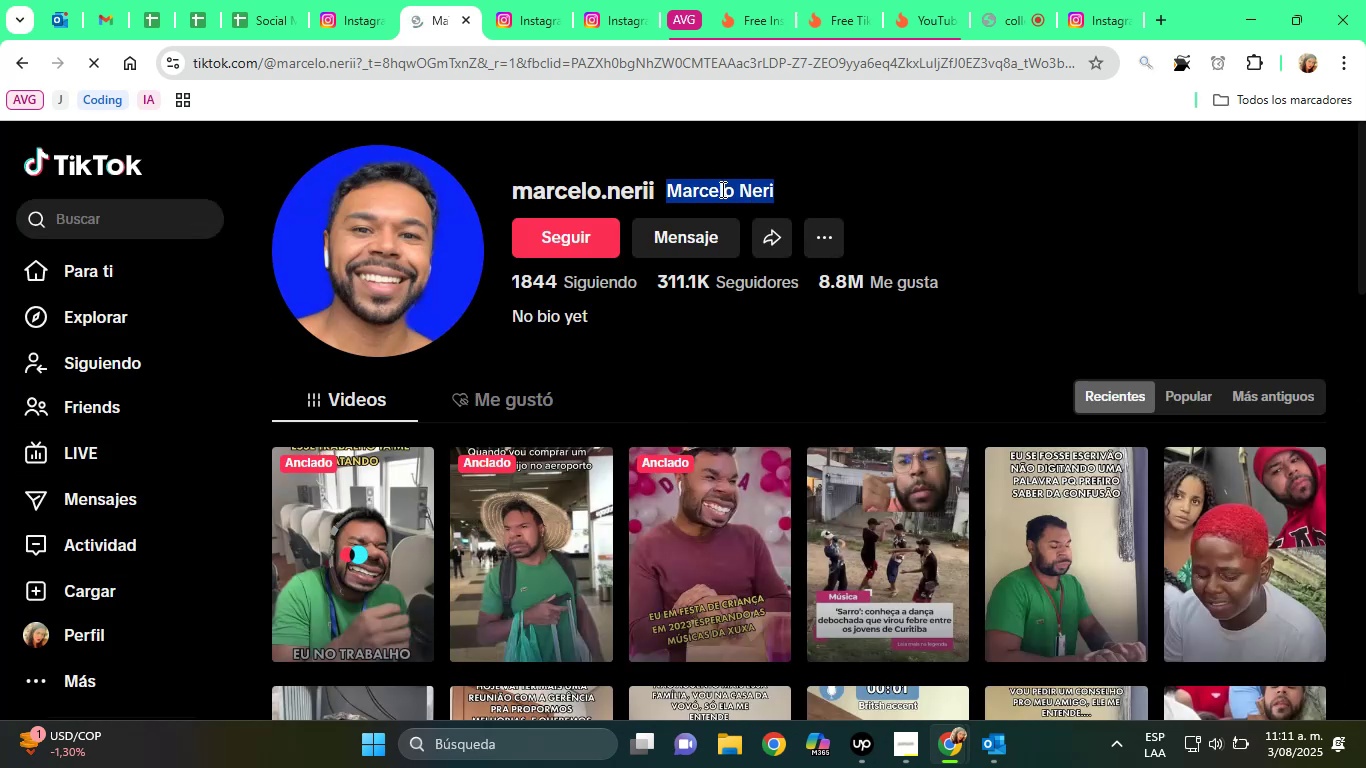 
right_click([721, 189])
 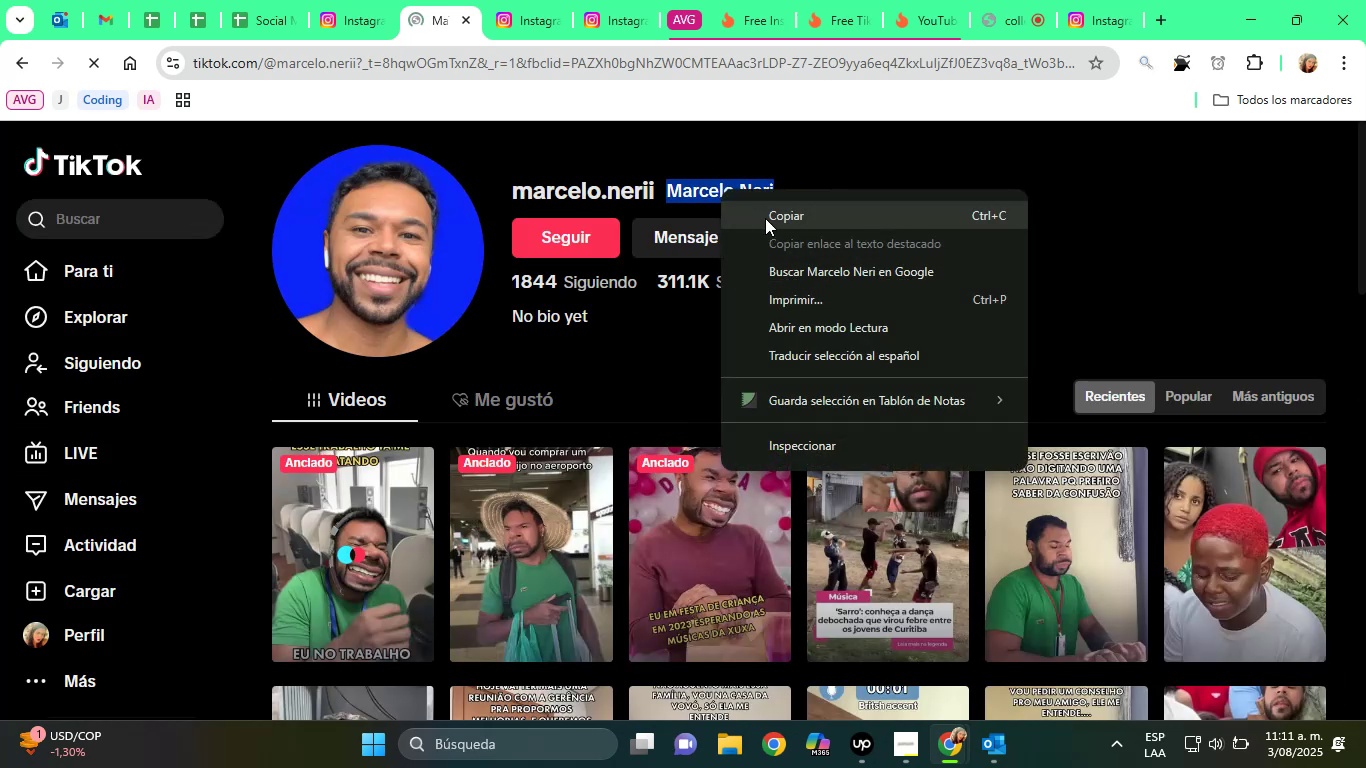 
left_click([765, 218])
 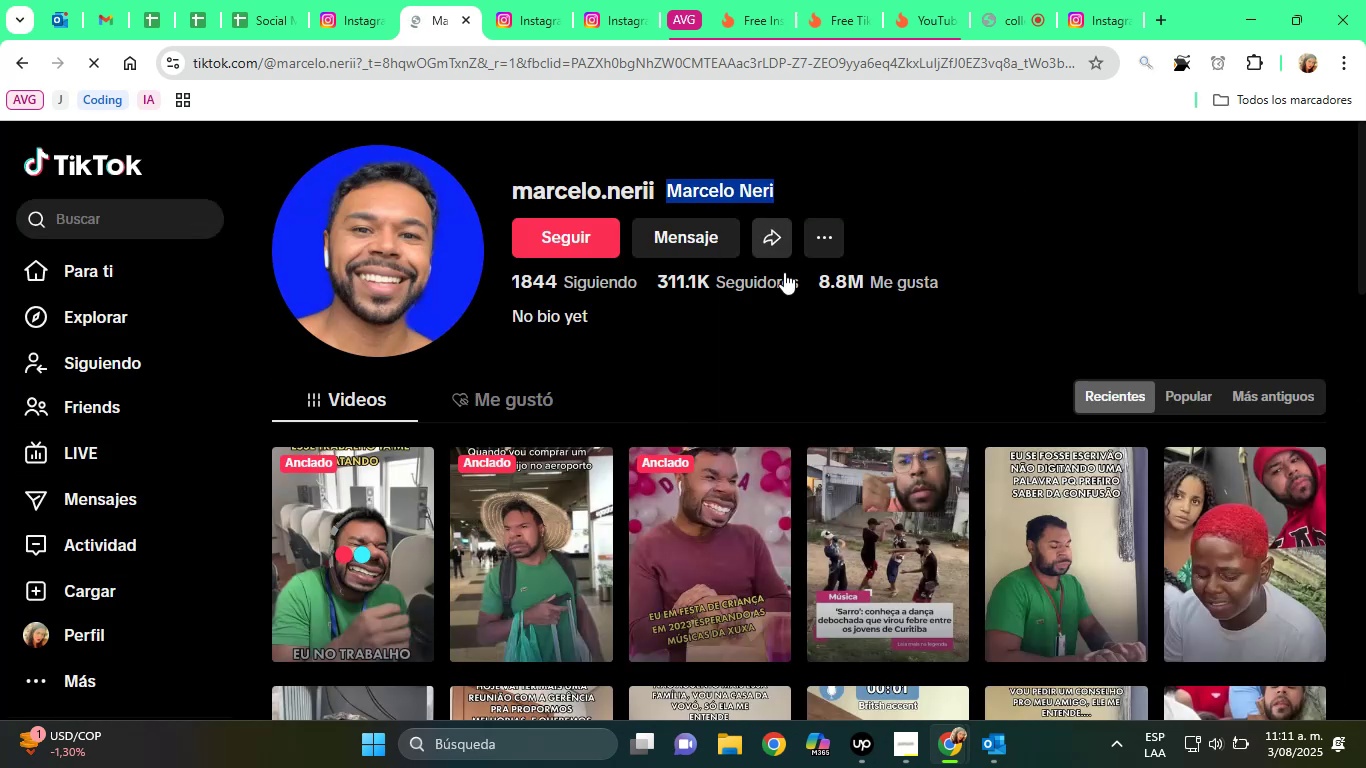 
scroll: coordinate [532, 536], scroll_direction: down, amount: 8.0
 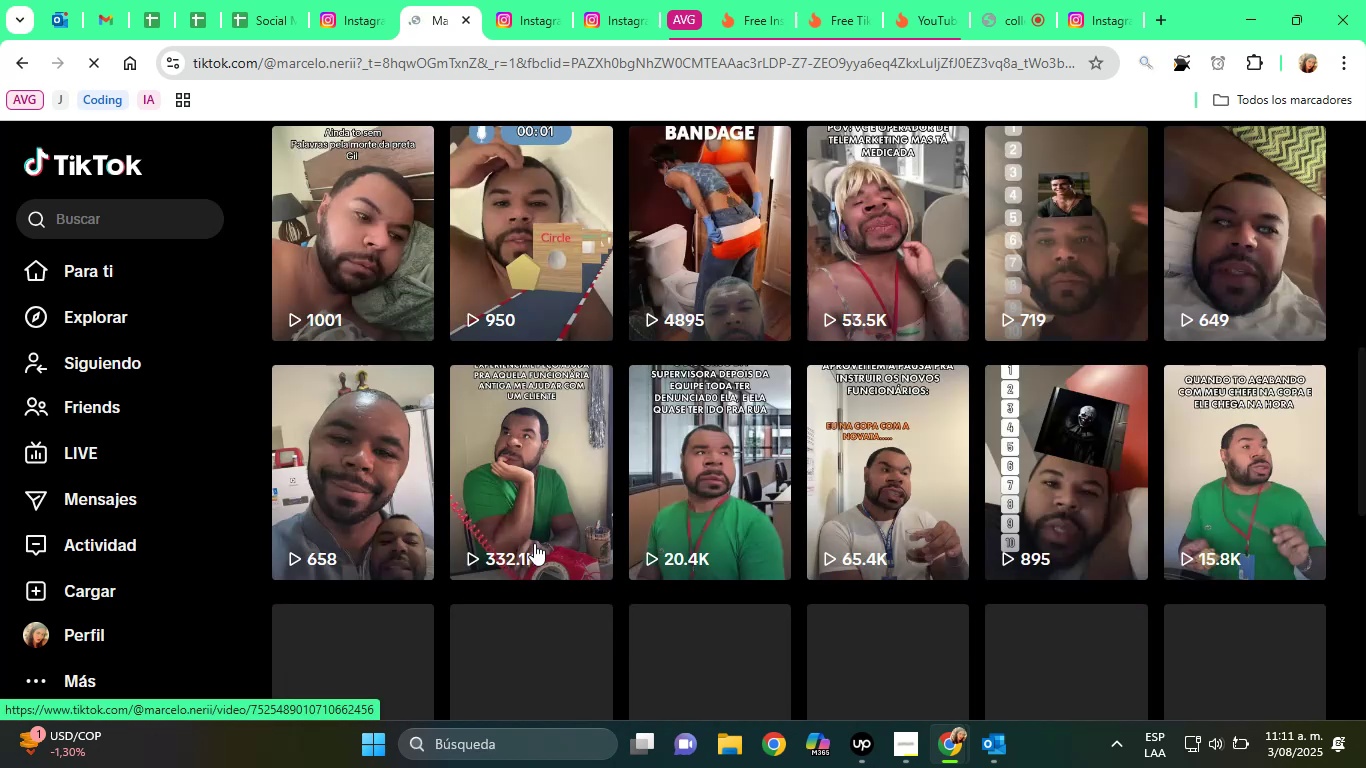 
scroll: coordinate [534, 543], scroll_direction: up, amount: 12.0
 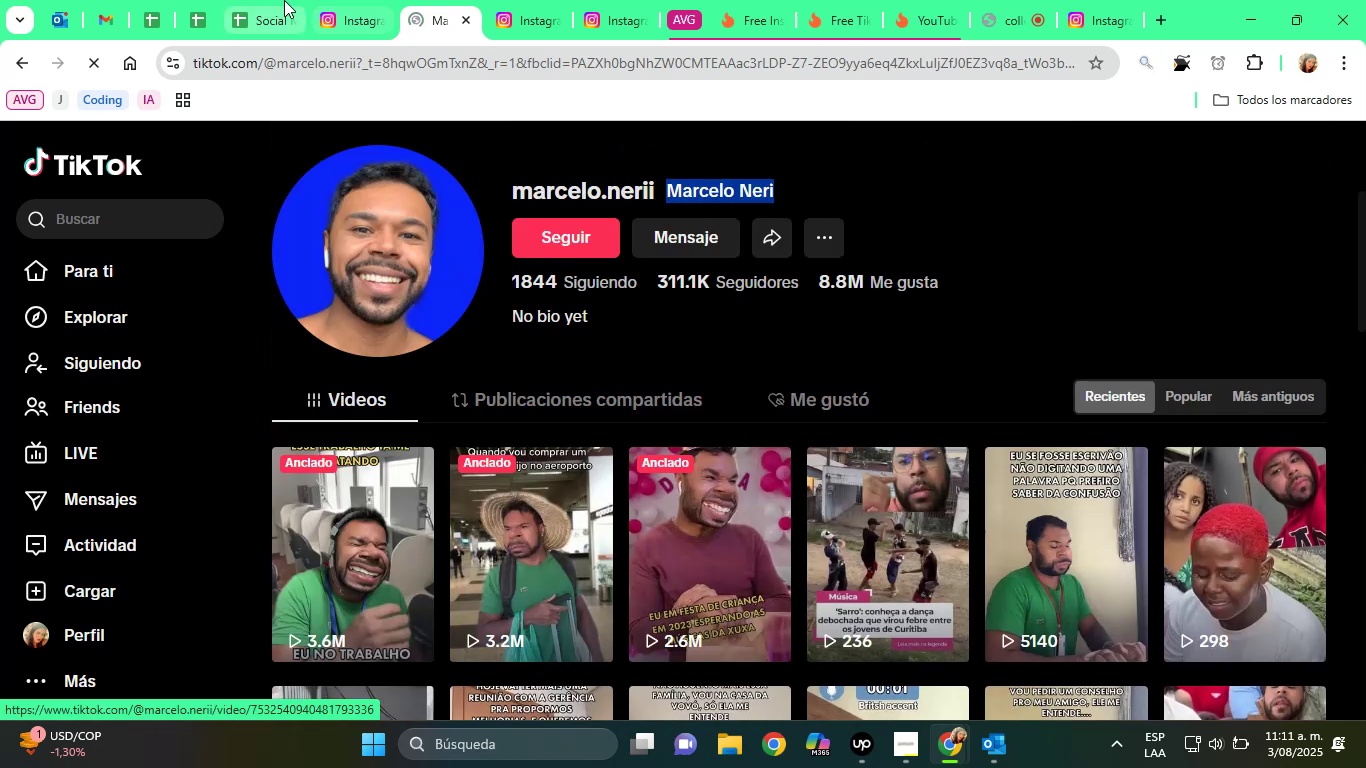 
left_click([276, 0])
 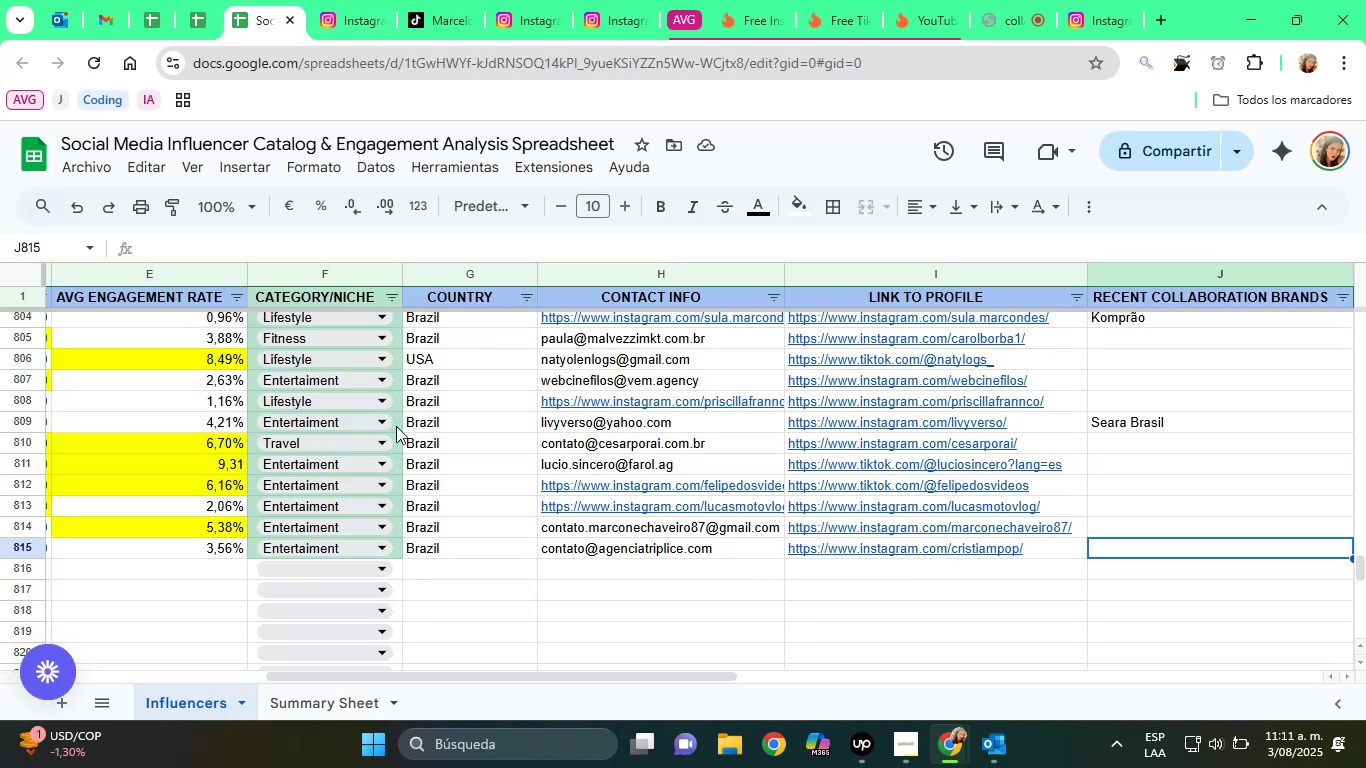 
key(ArrowDown)
 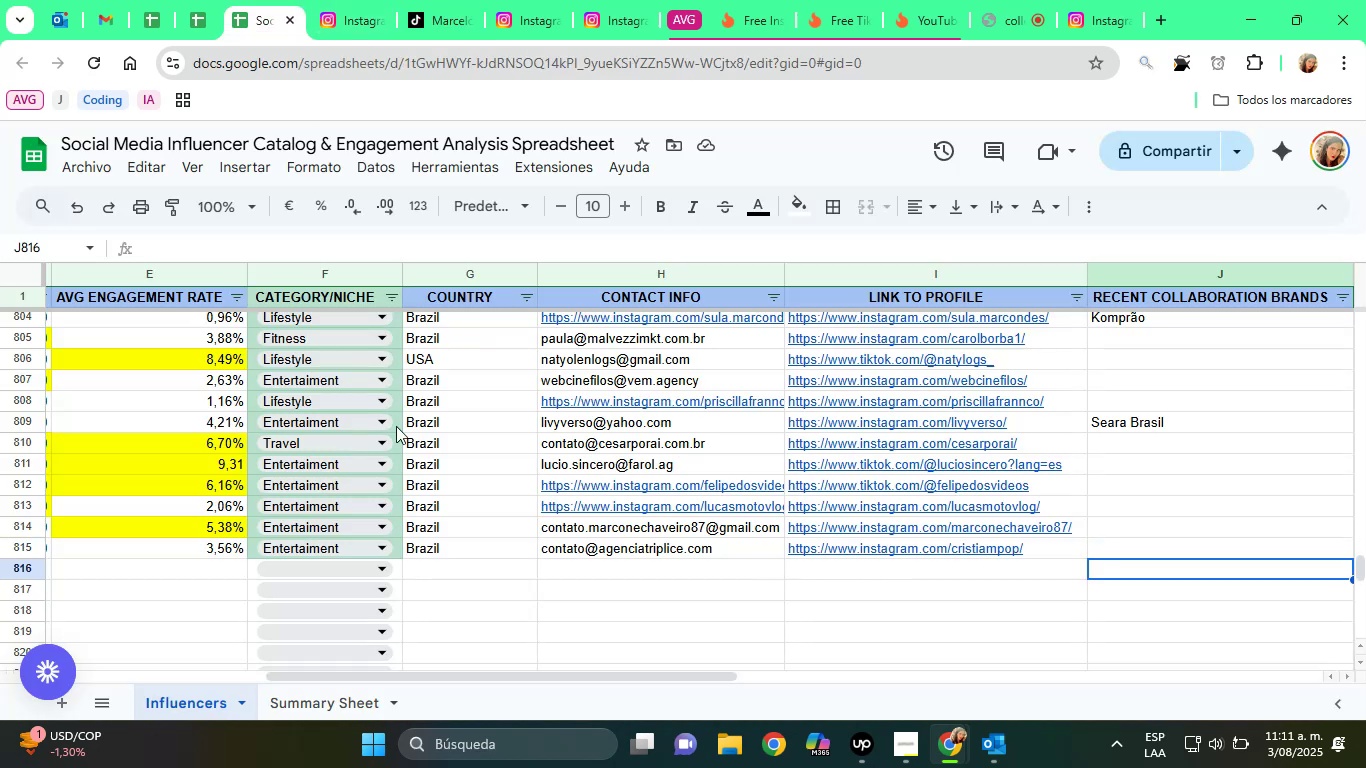 
hold_key(key=ArrowLeft, duration=1.23)
 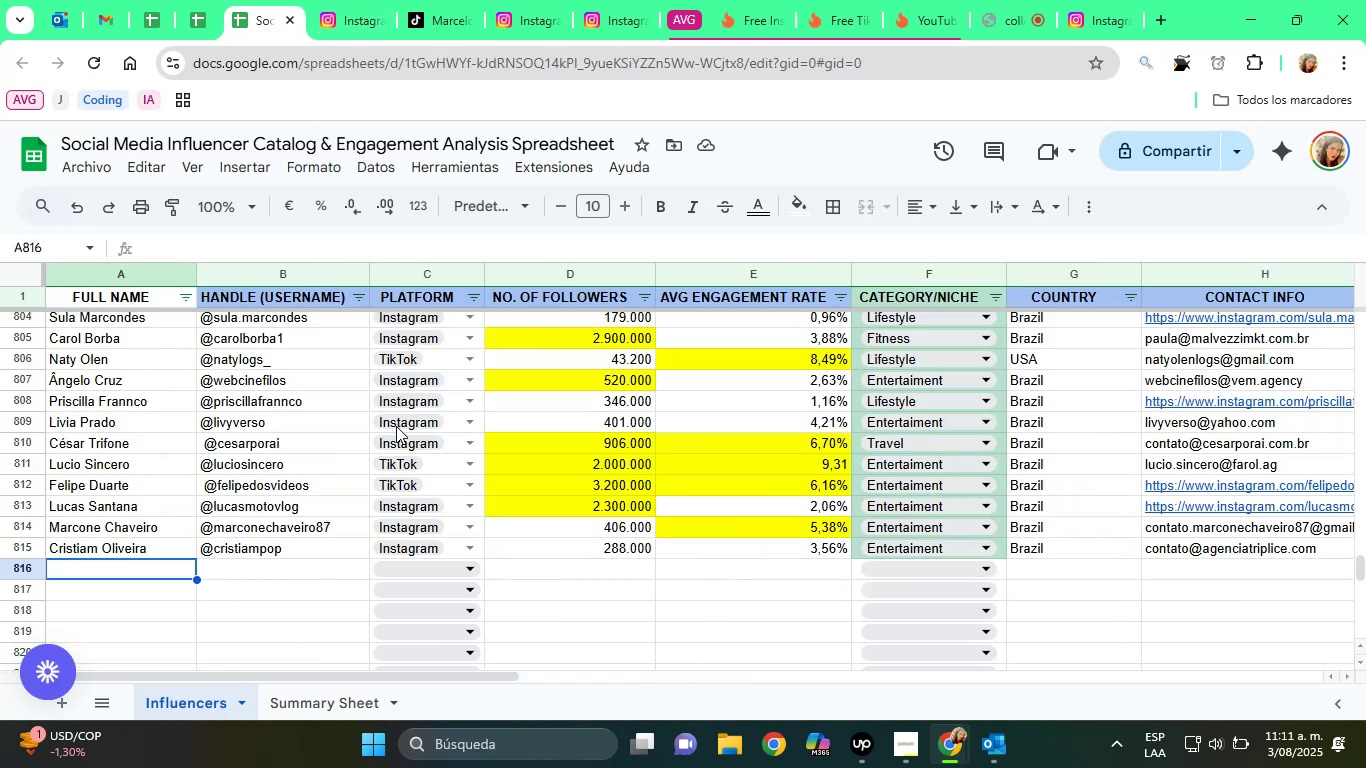 
key(Control+V)
 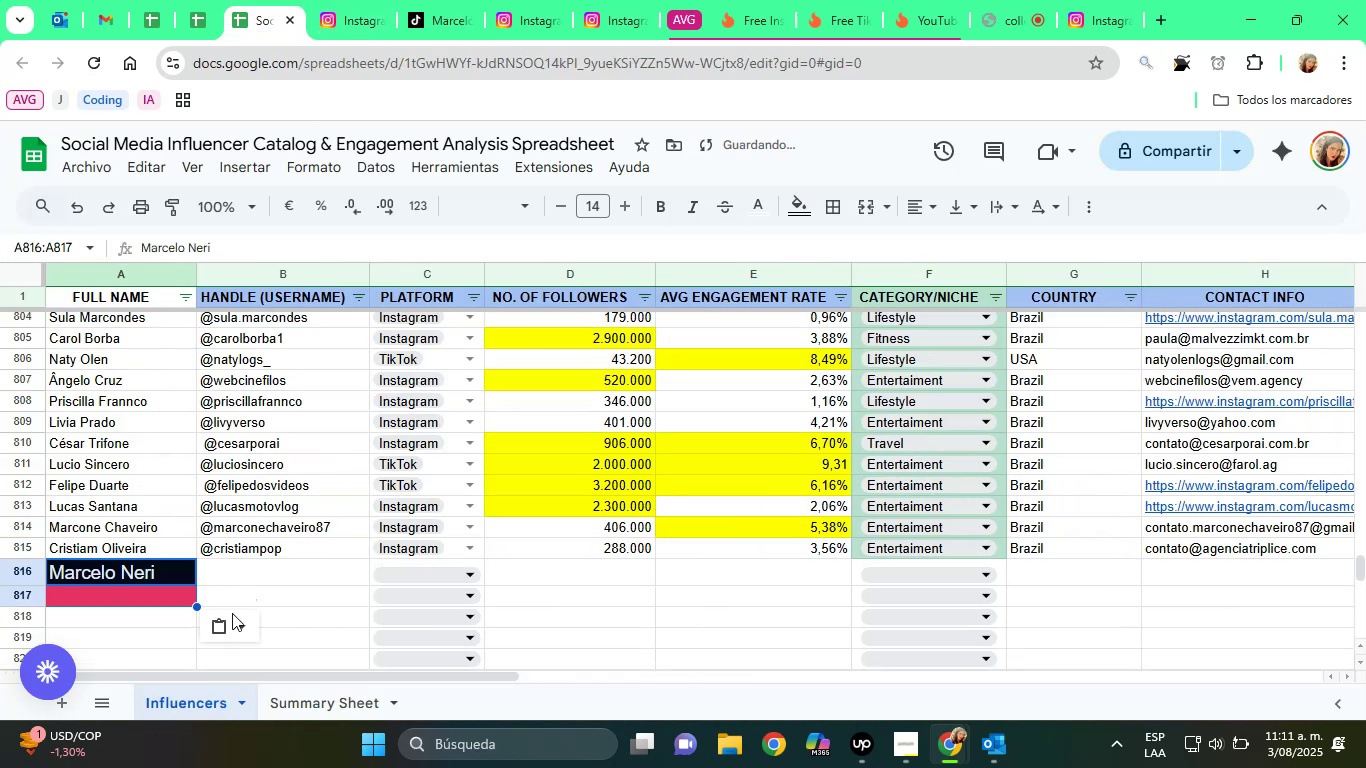 
left_click([234, 634])
 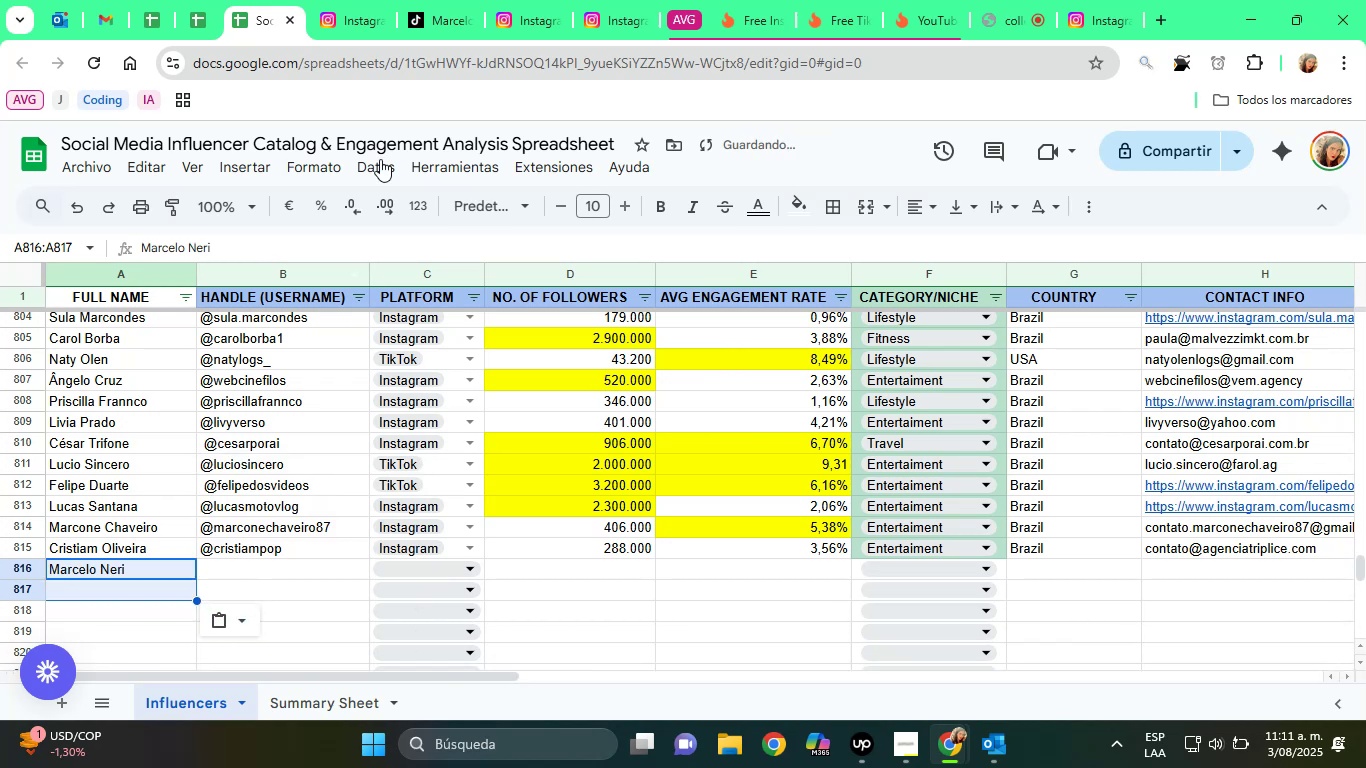 
left_click([424, 0])
 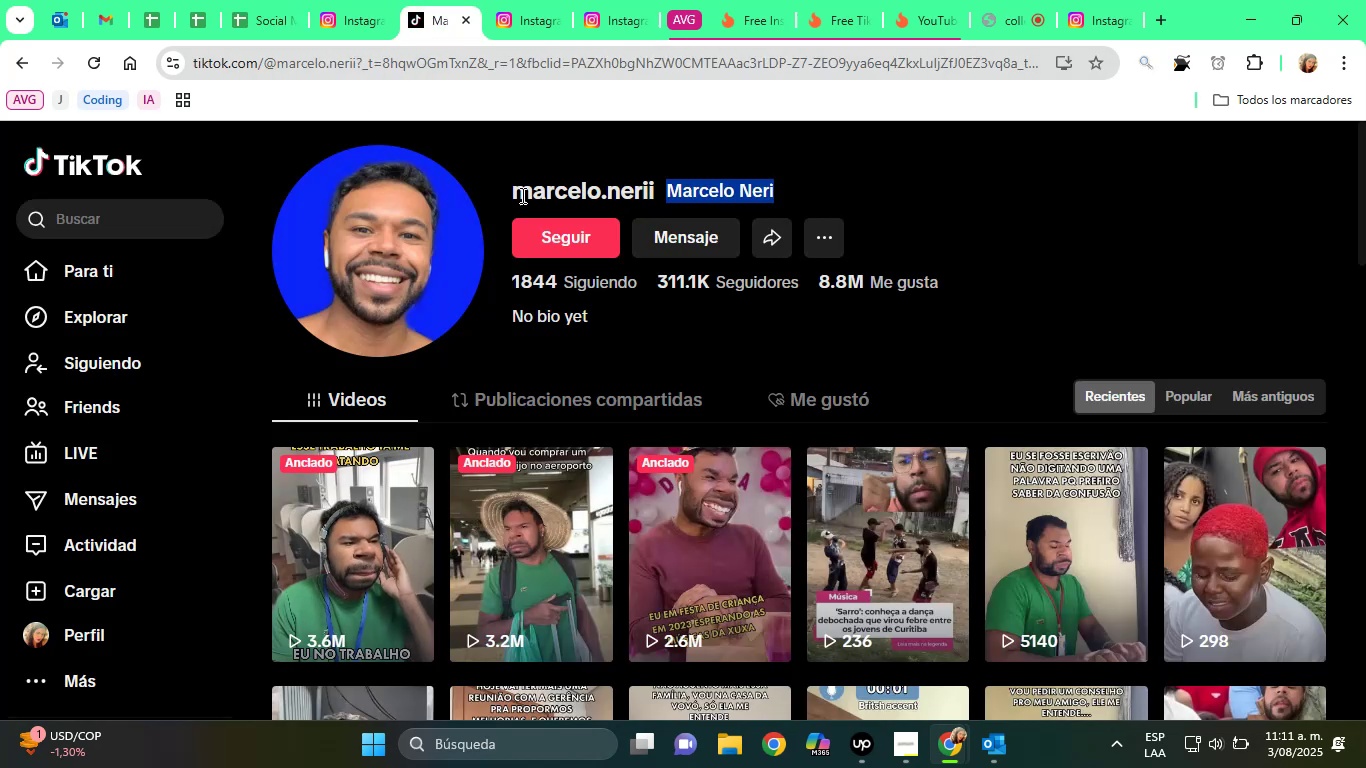 
left_click_drag(start_coordinate=[525, 192], to_coordinate=[634, 192])
 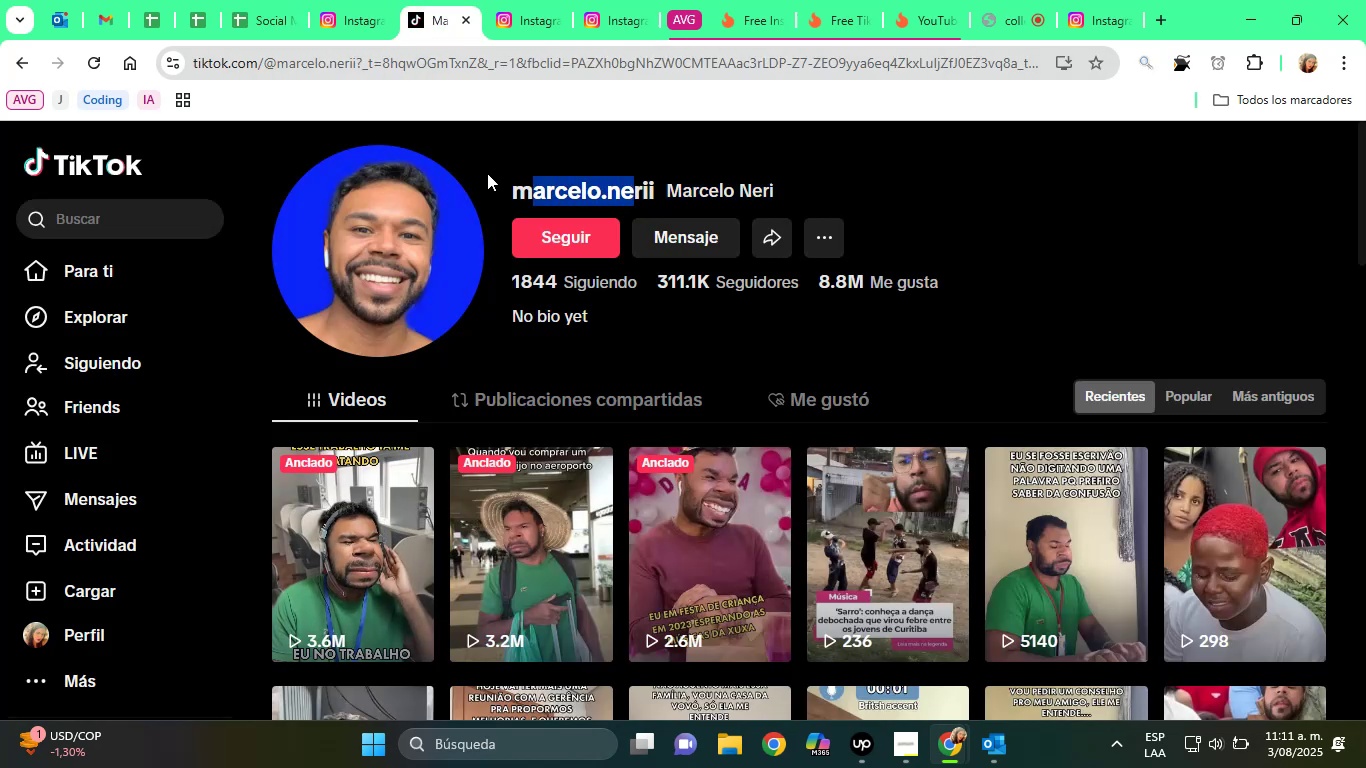 
left_click_drag(start_coordinate=[496, 177], to_coordinate=[657, 193])
 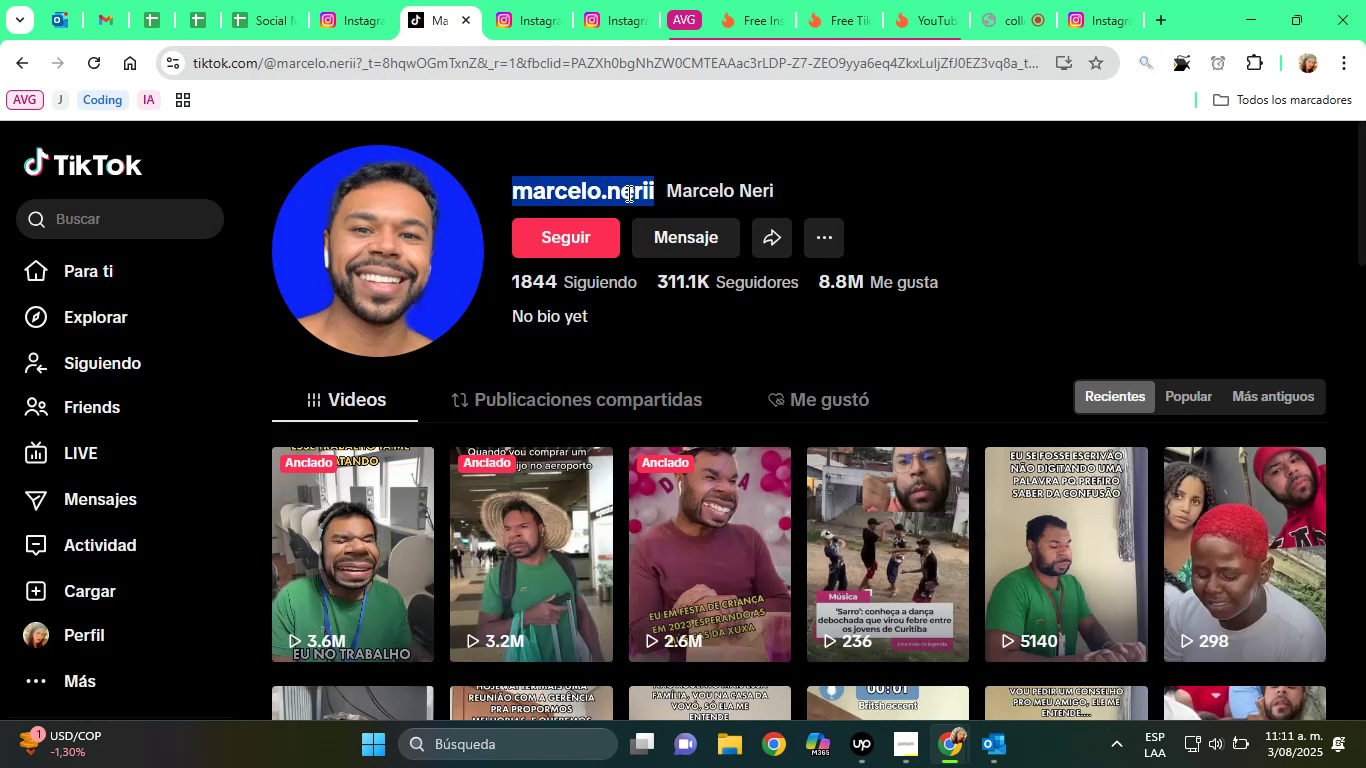 
right_click([627, 193])
 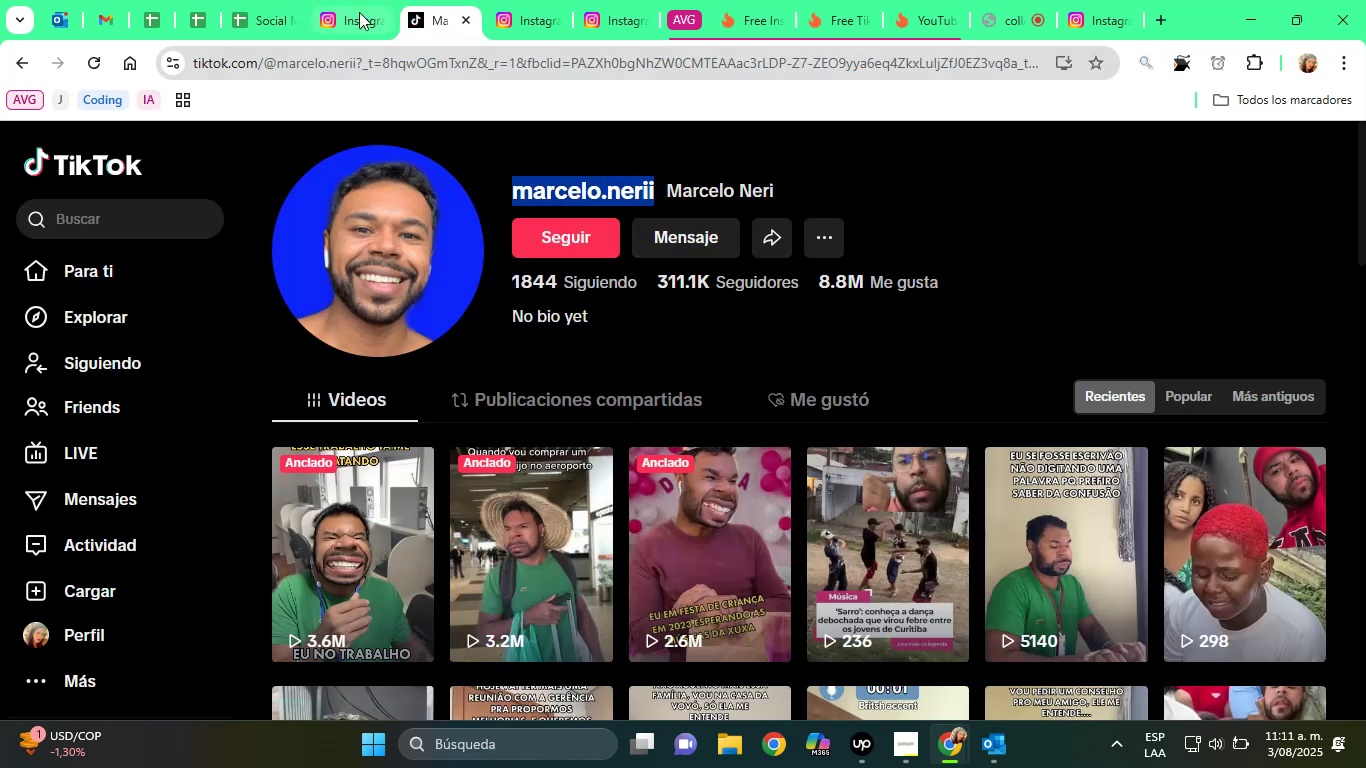 
left_click([287, 0])
 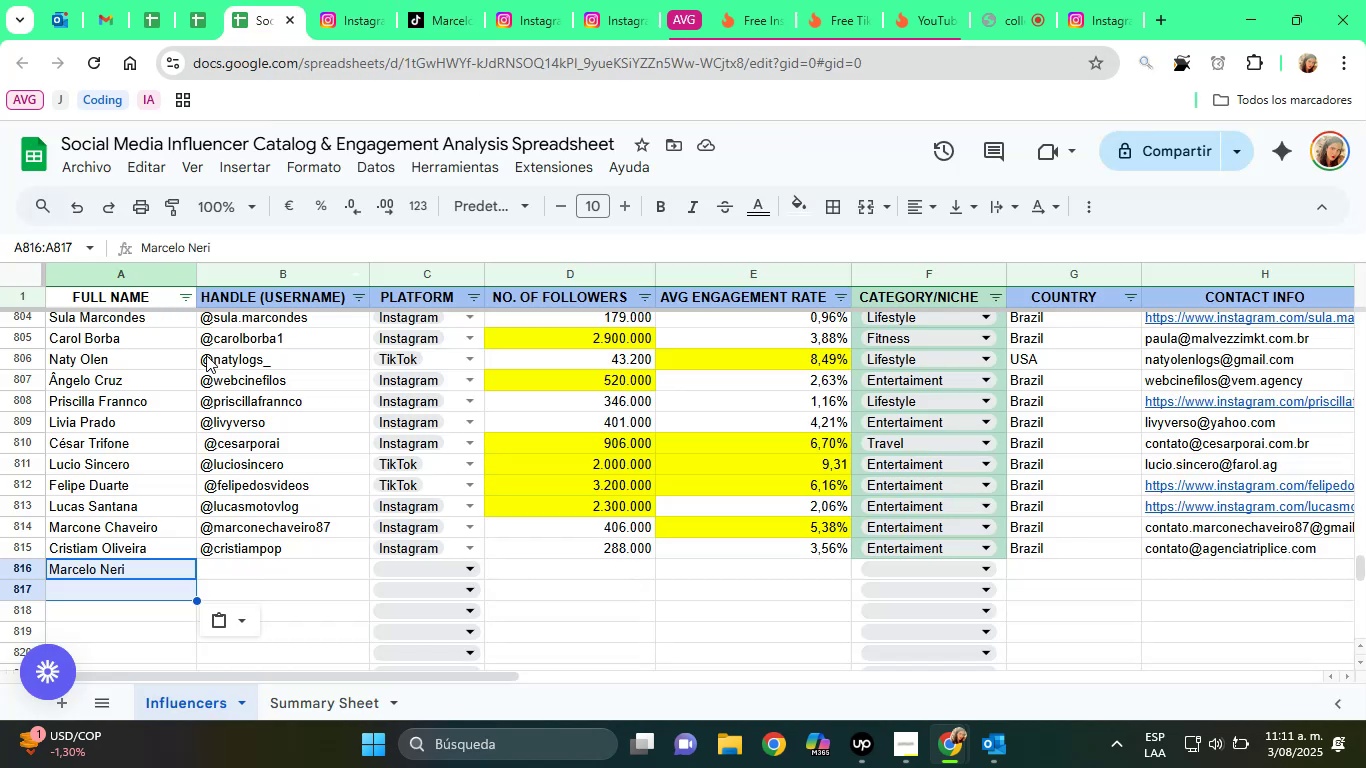 
key(ArrowRight)
 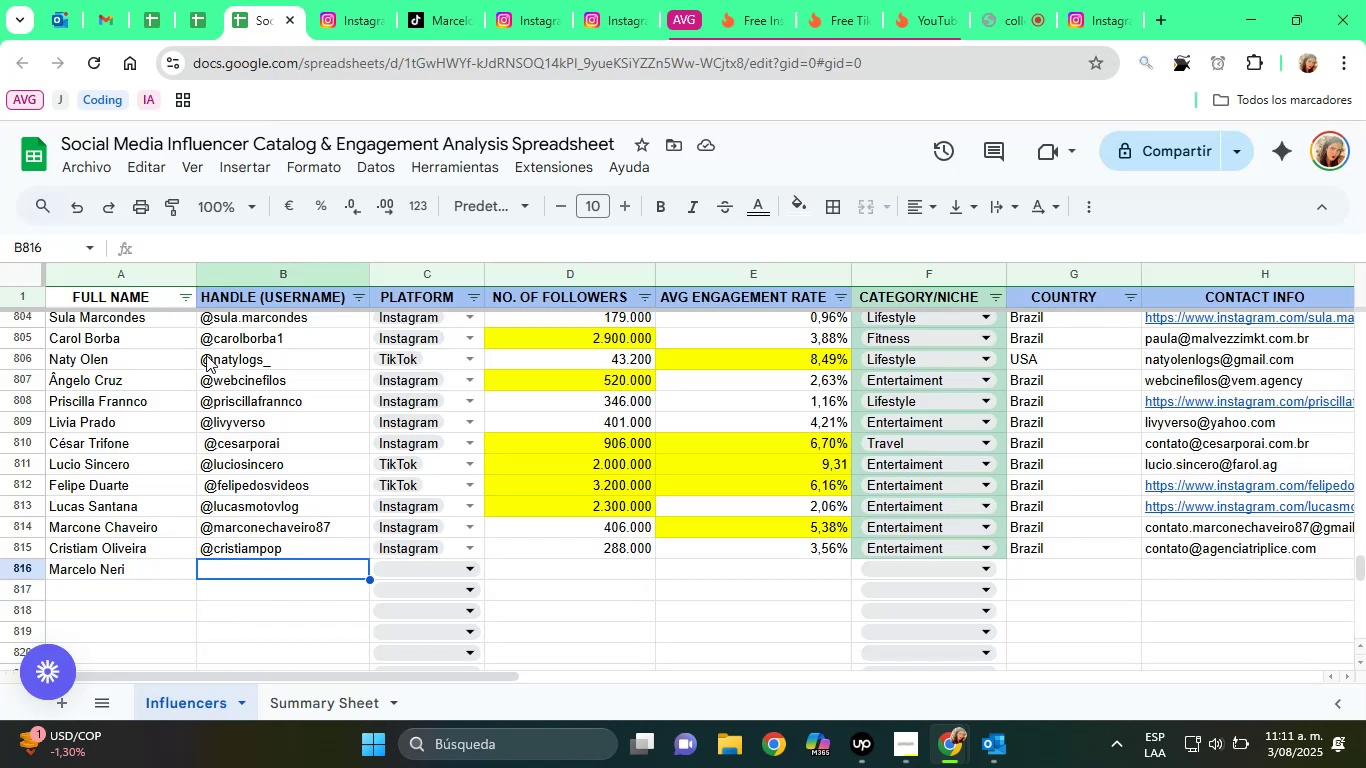 
key(Alt+Control+Q)
 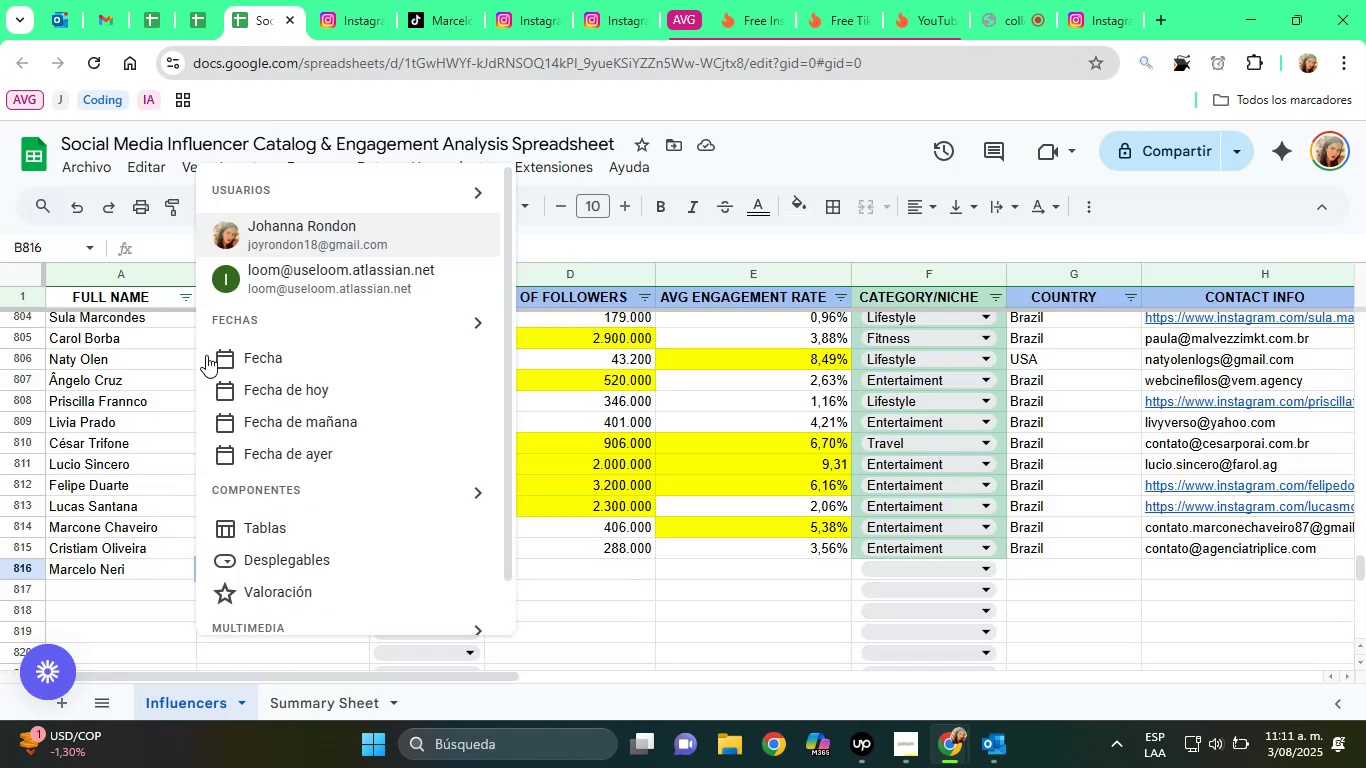 
key(Control+ControlLeft)
 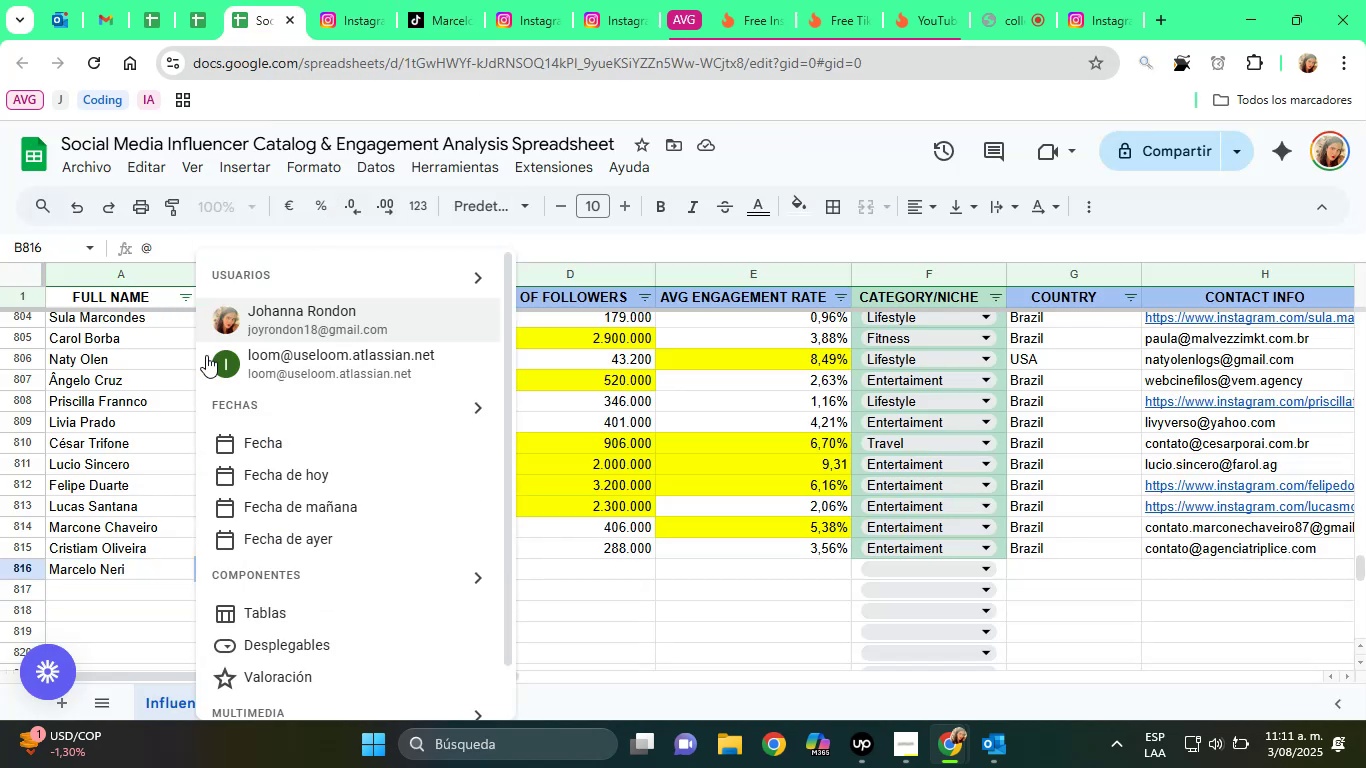 
key(Control+V)
 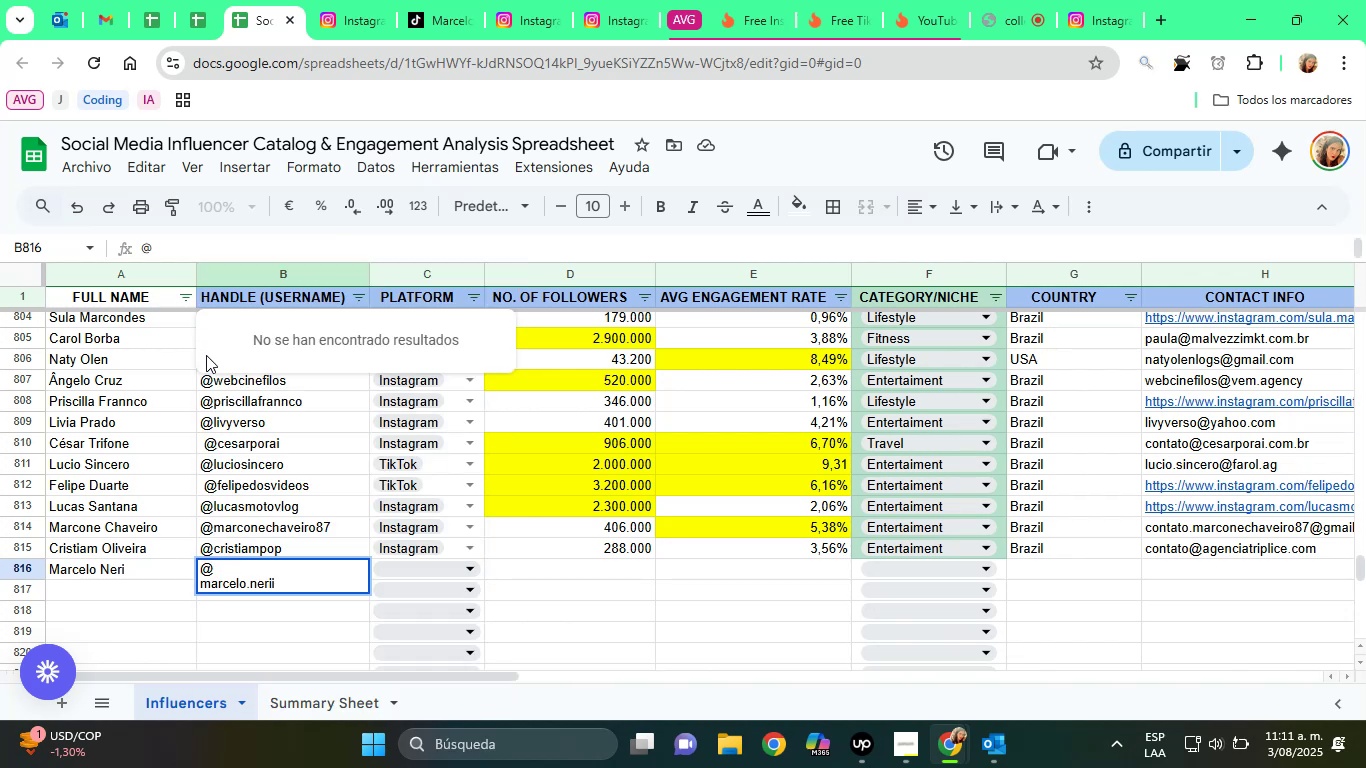 
key(ArrowUp)
 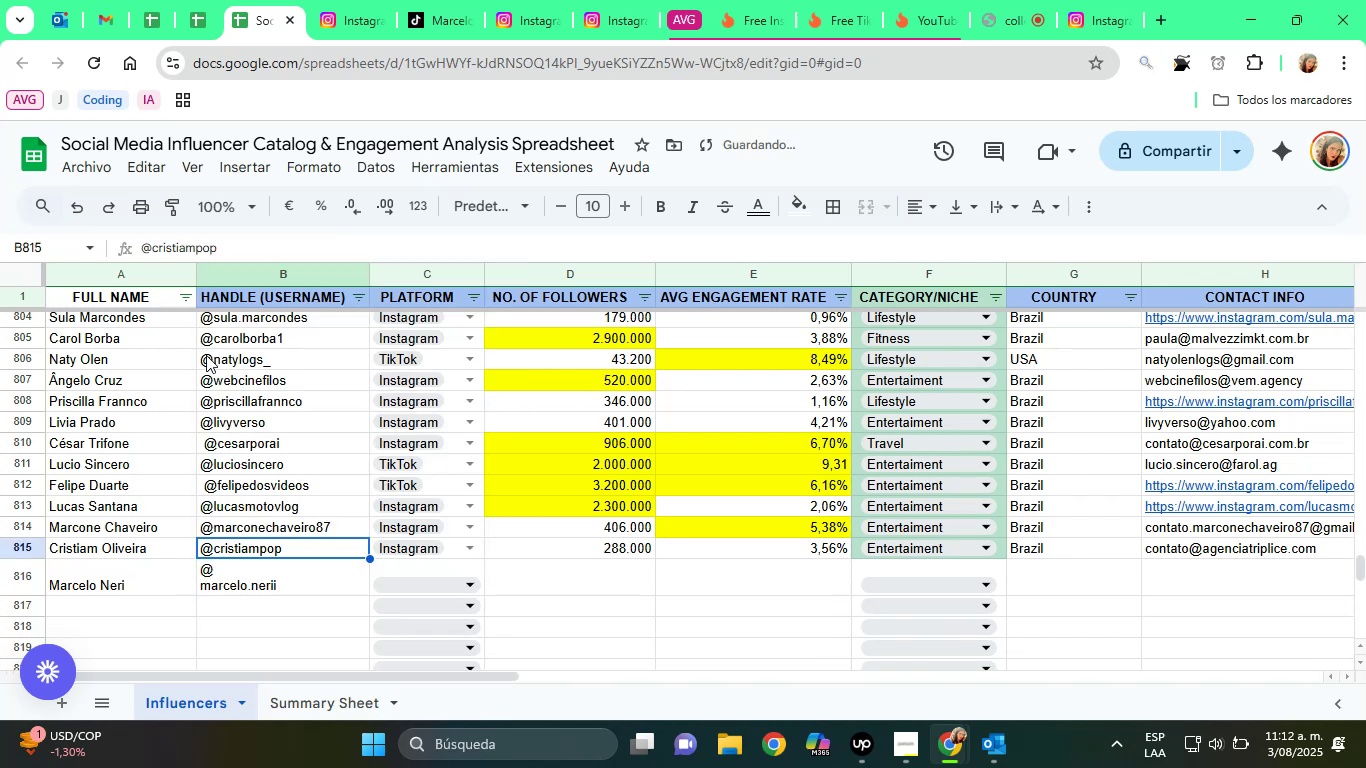 
key(ArrowDown)
 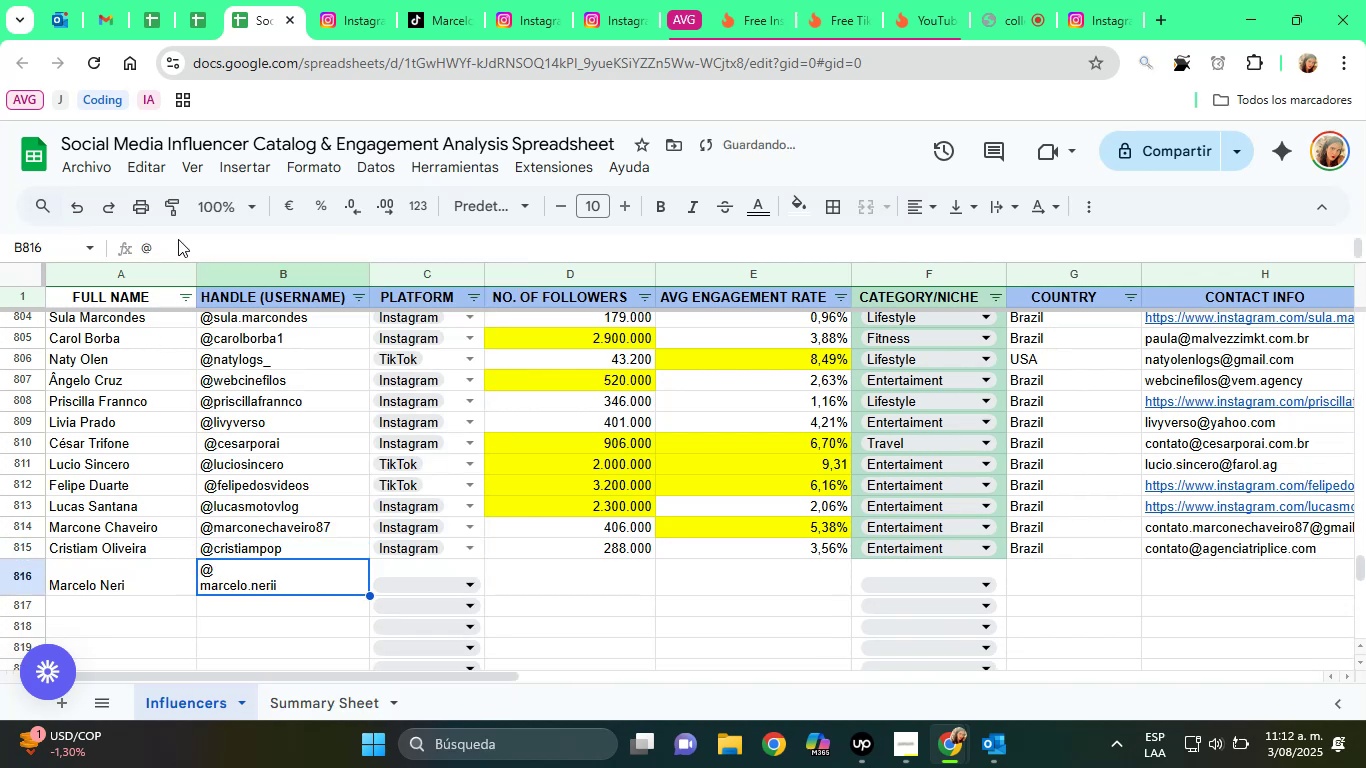 
left_click([193, 257])
 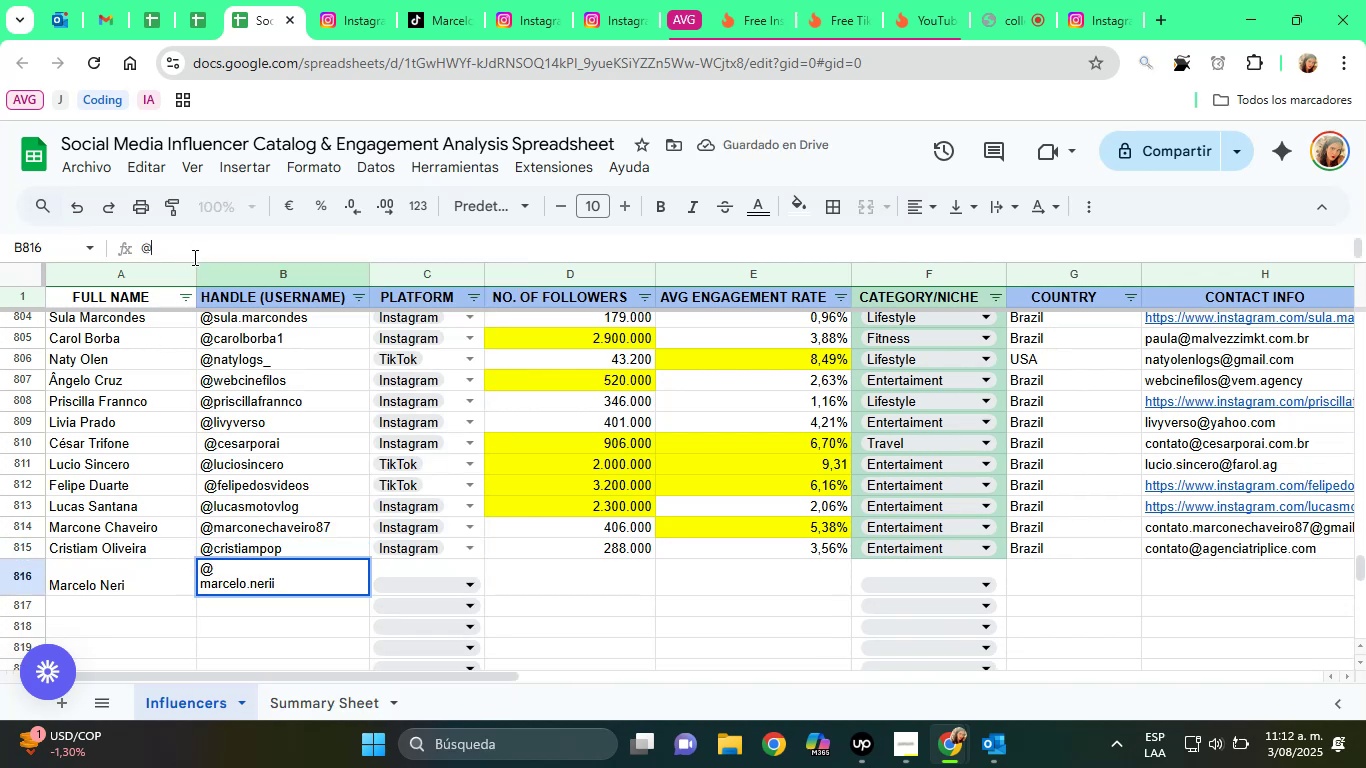 
key(Delete)
 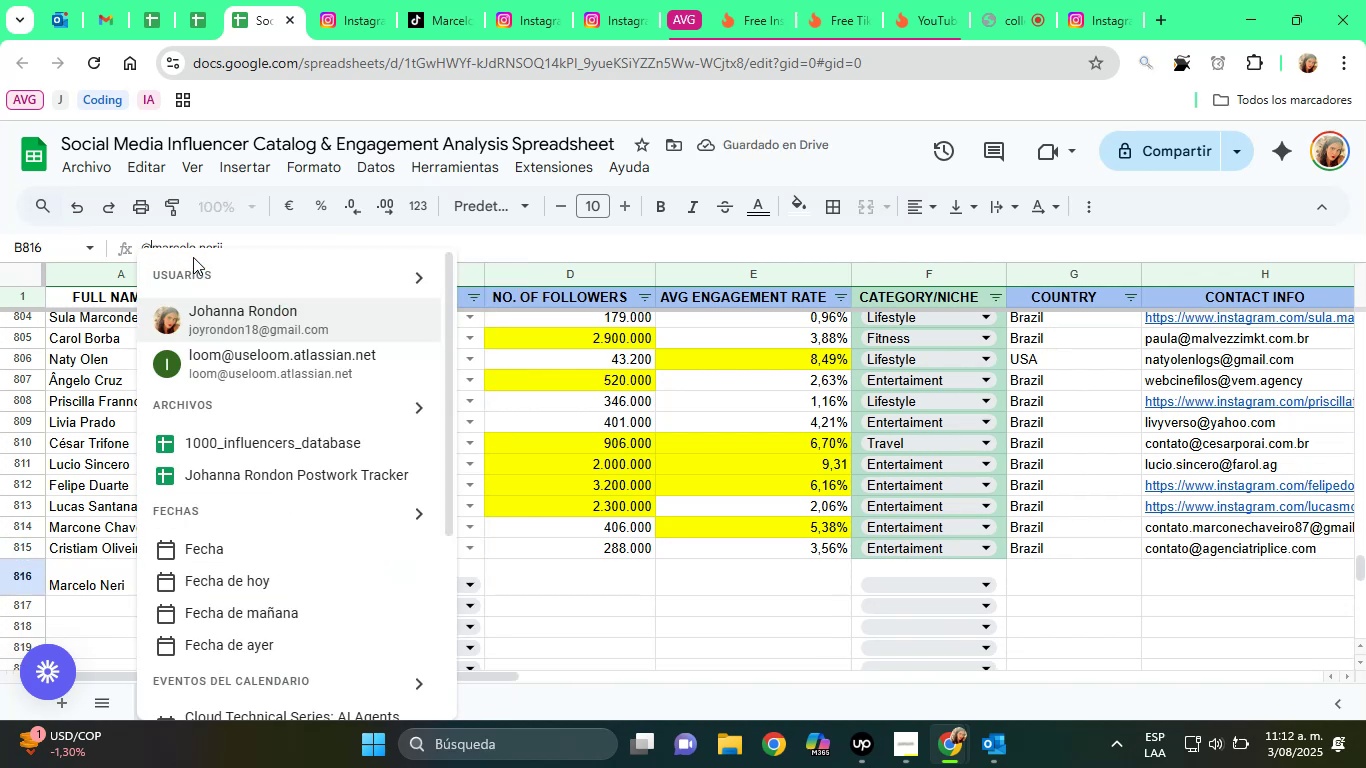 
key(Enter)
 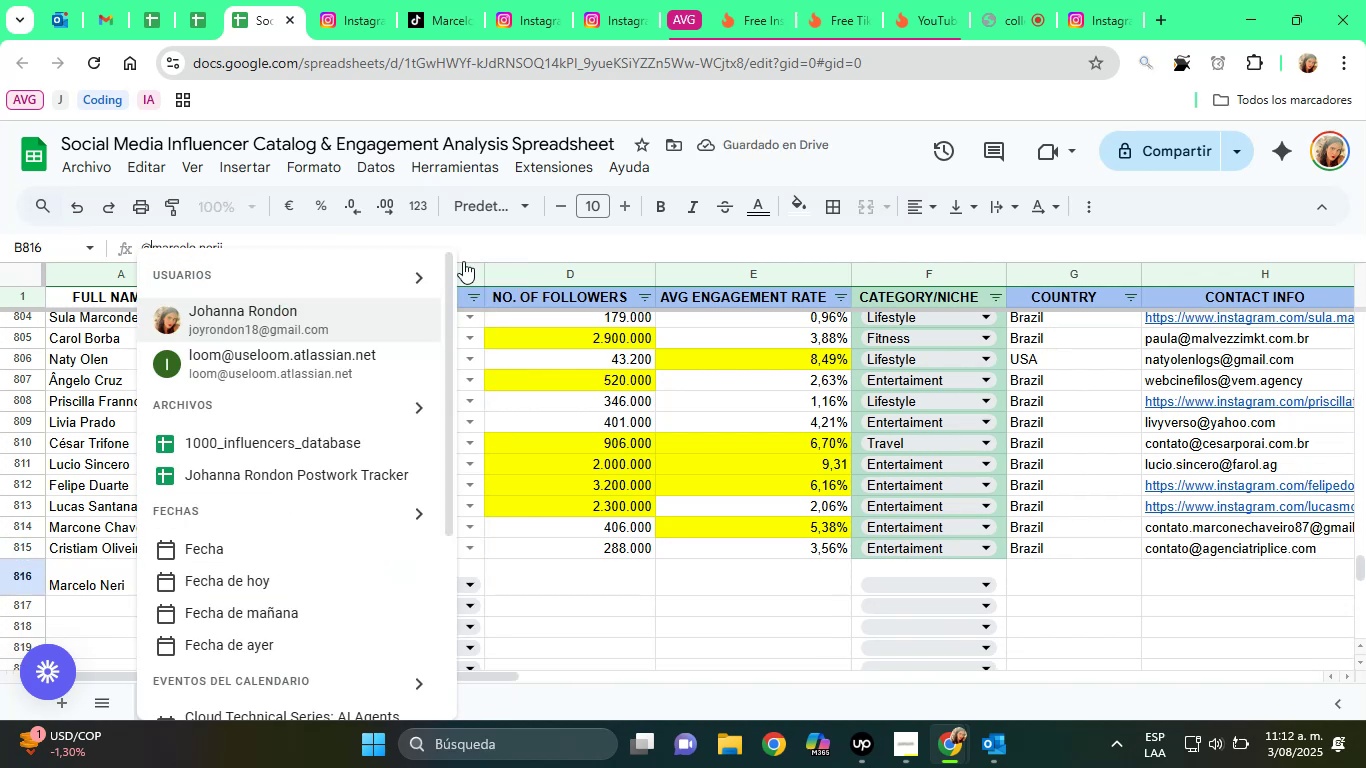 
left_click([490, 243])
 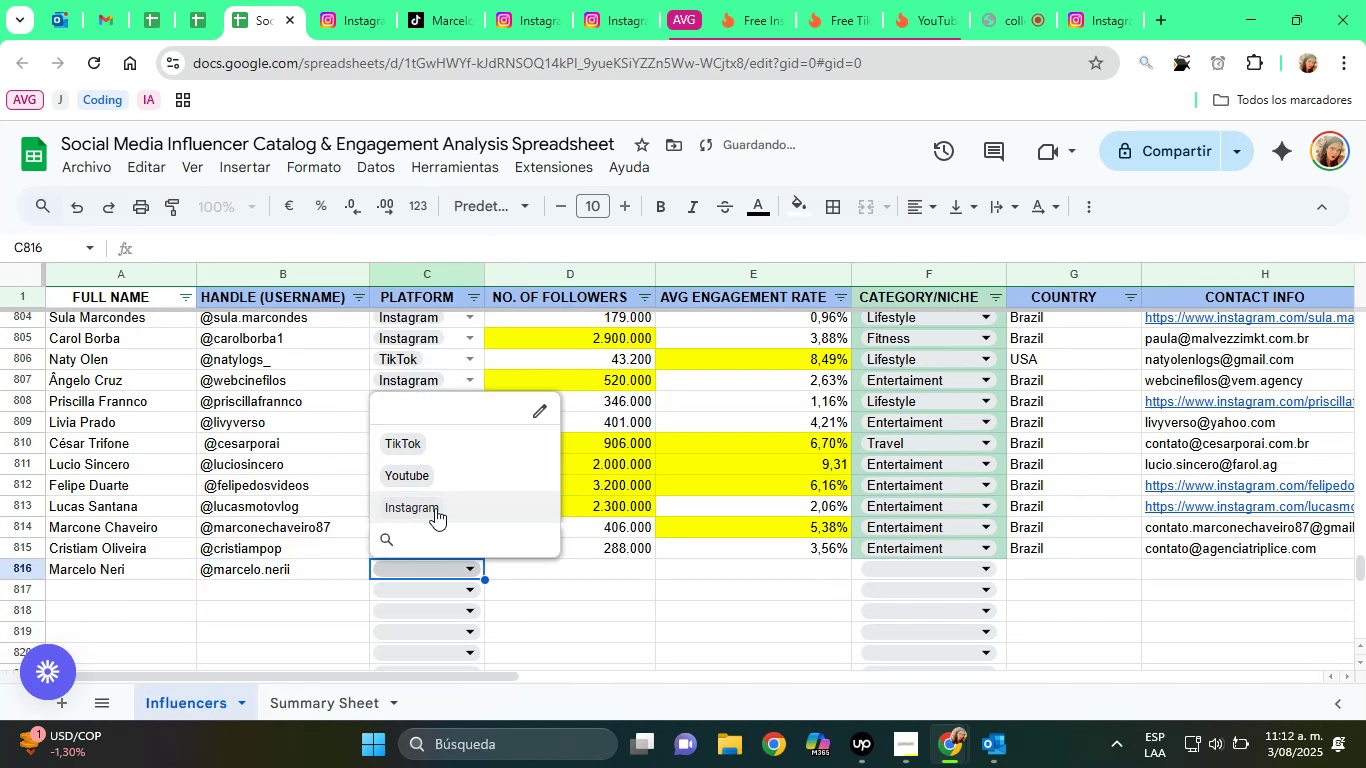 
left_click([432, 453])
 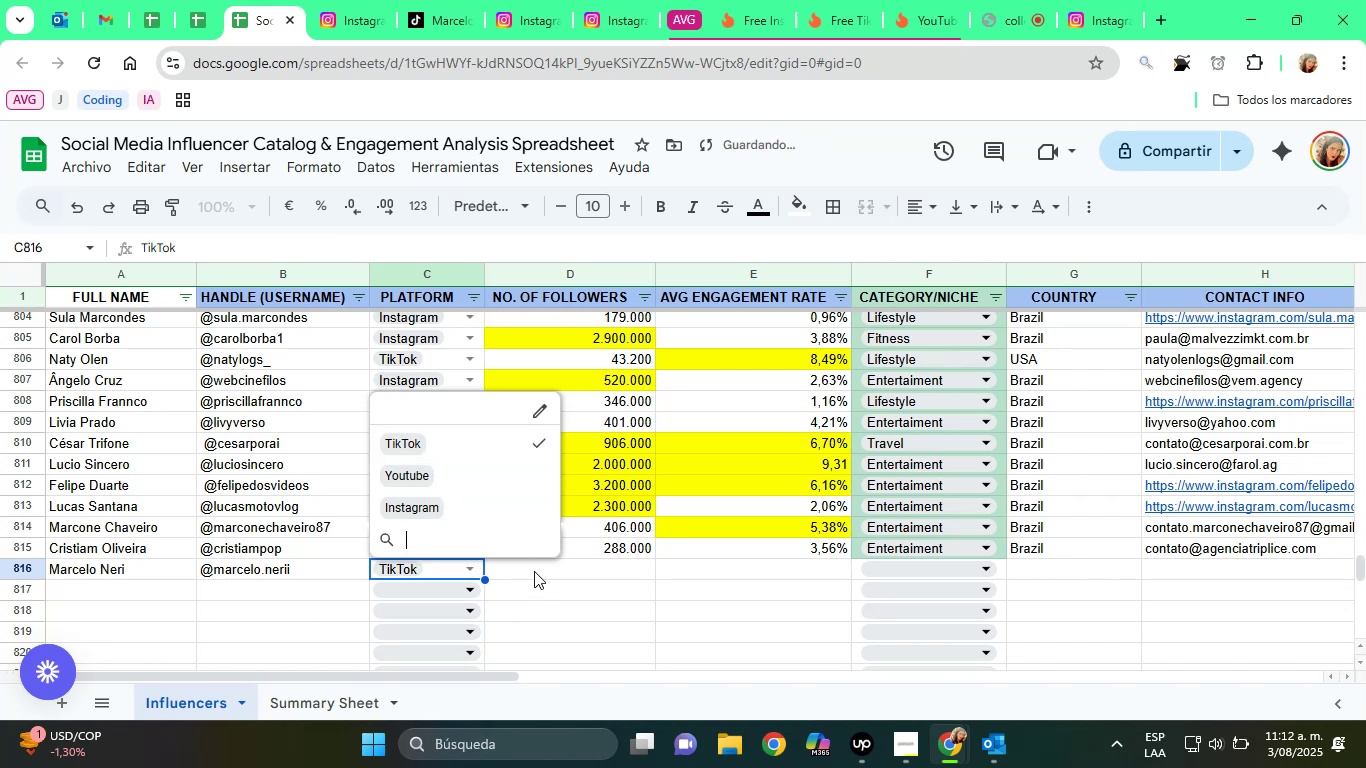 
left_click([536, 561])
 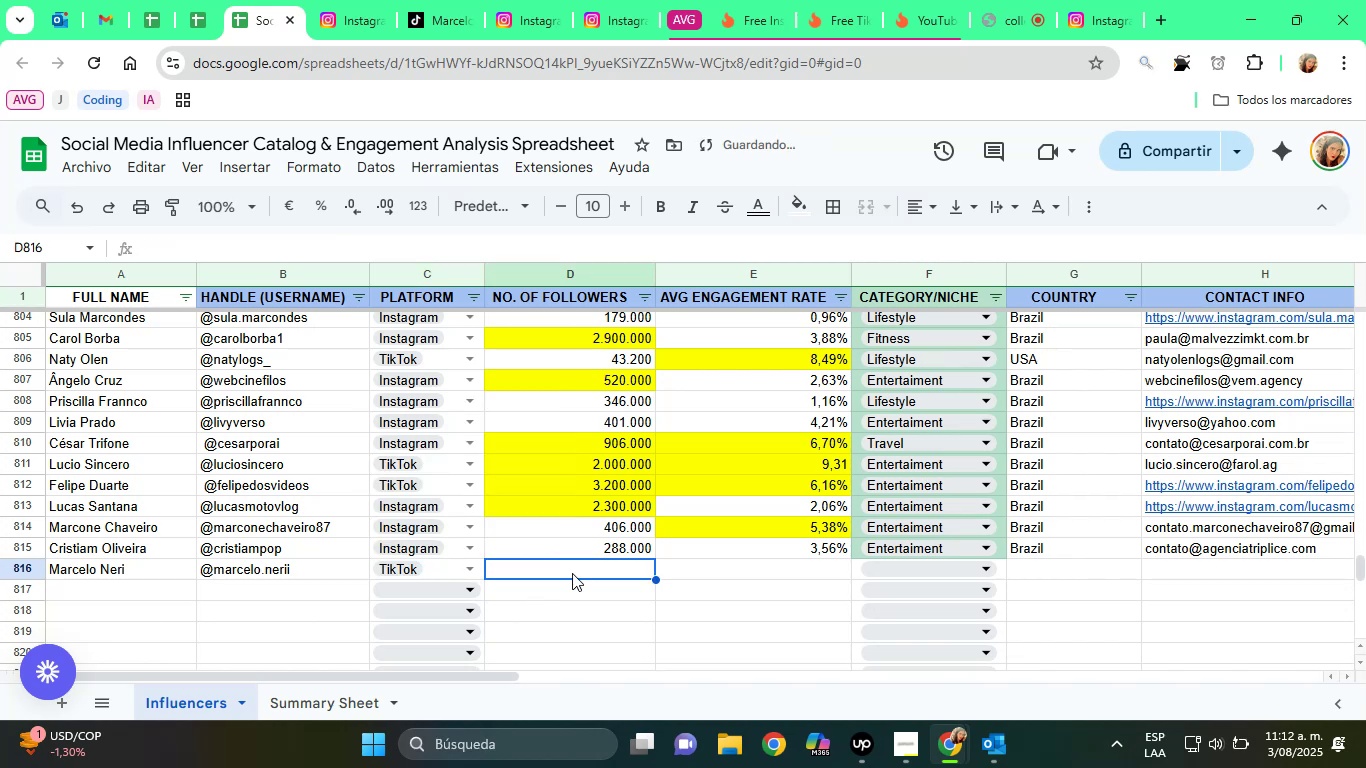 
type(311100)
key(Tab)
 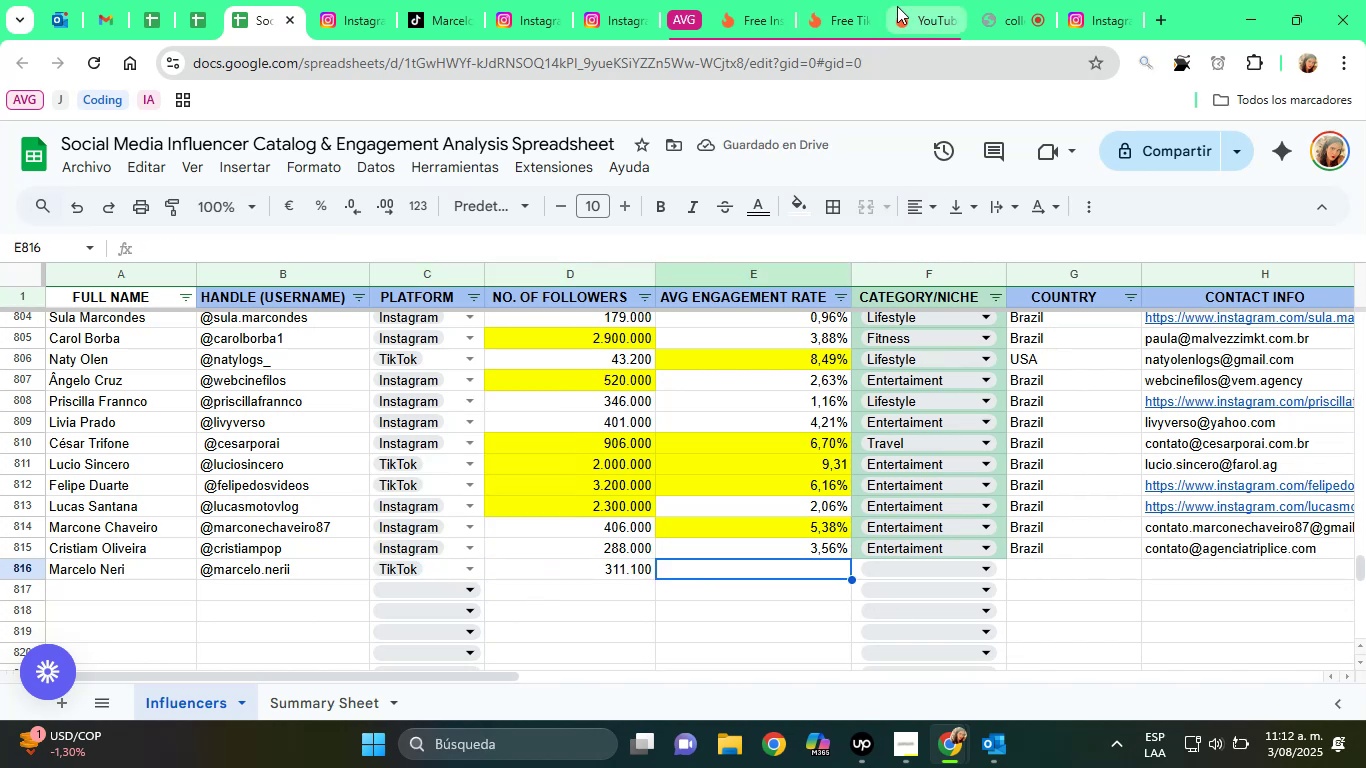 
left_click([851, 0])
 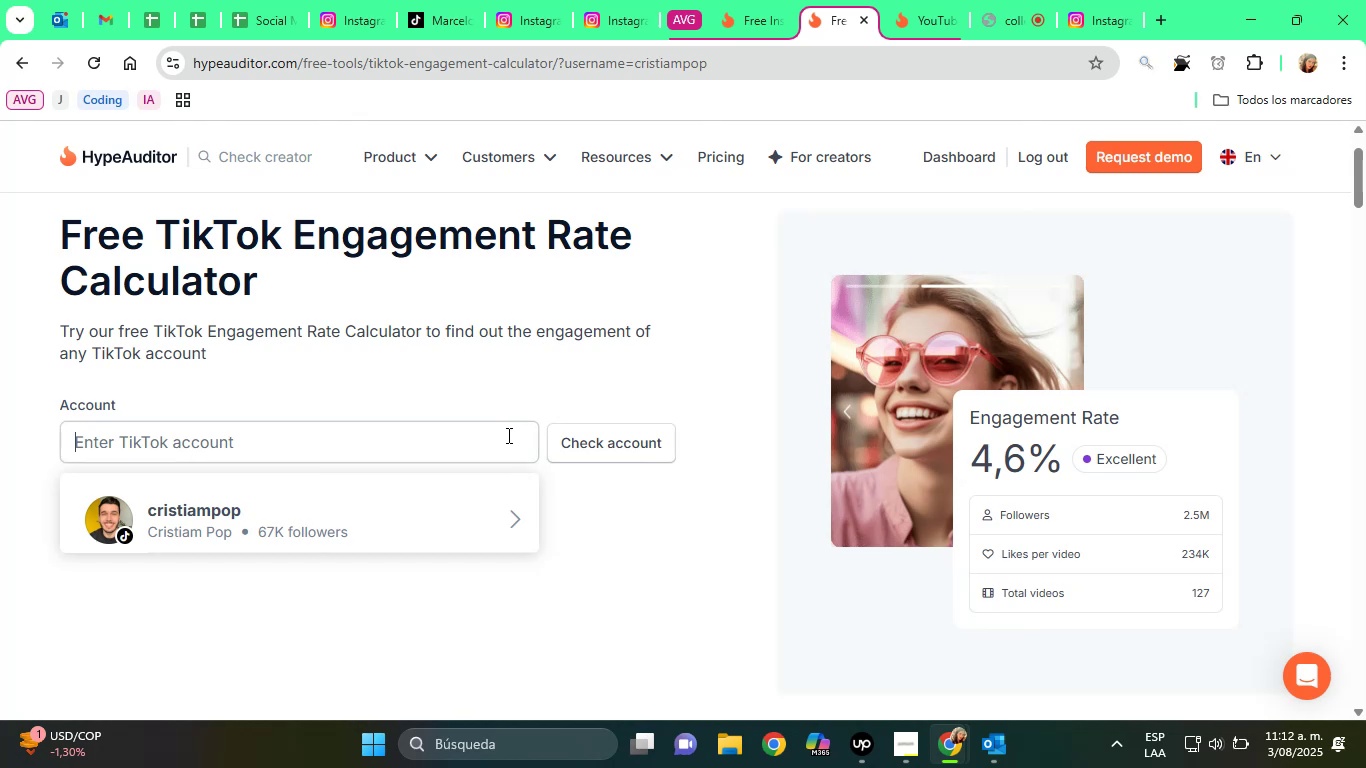 
right_click([449, 440])
 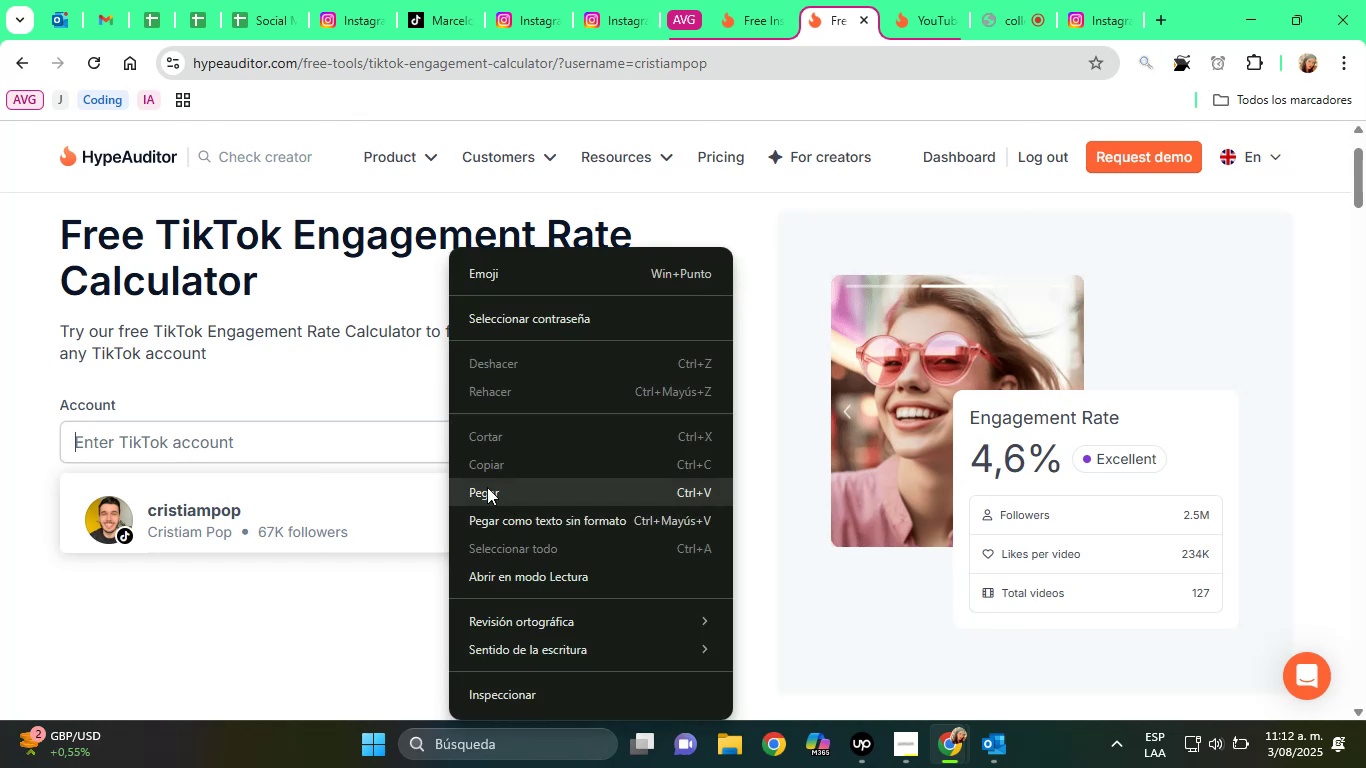 
left_click([486, 493])
 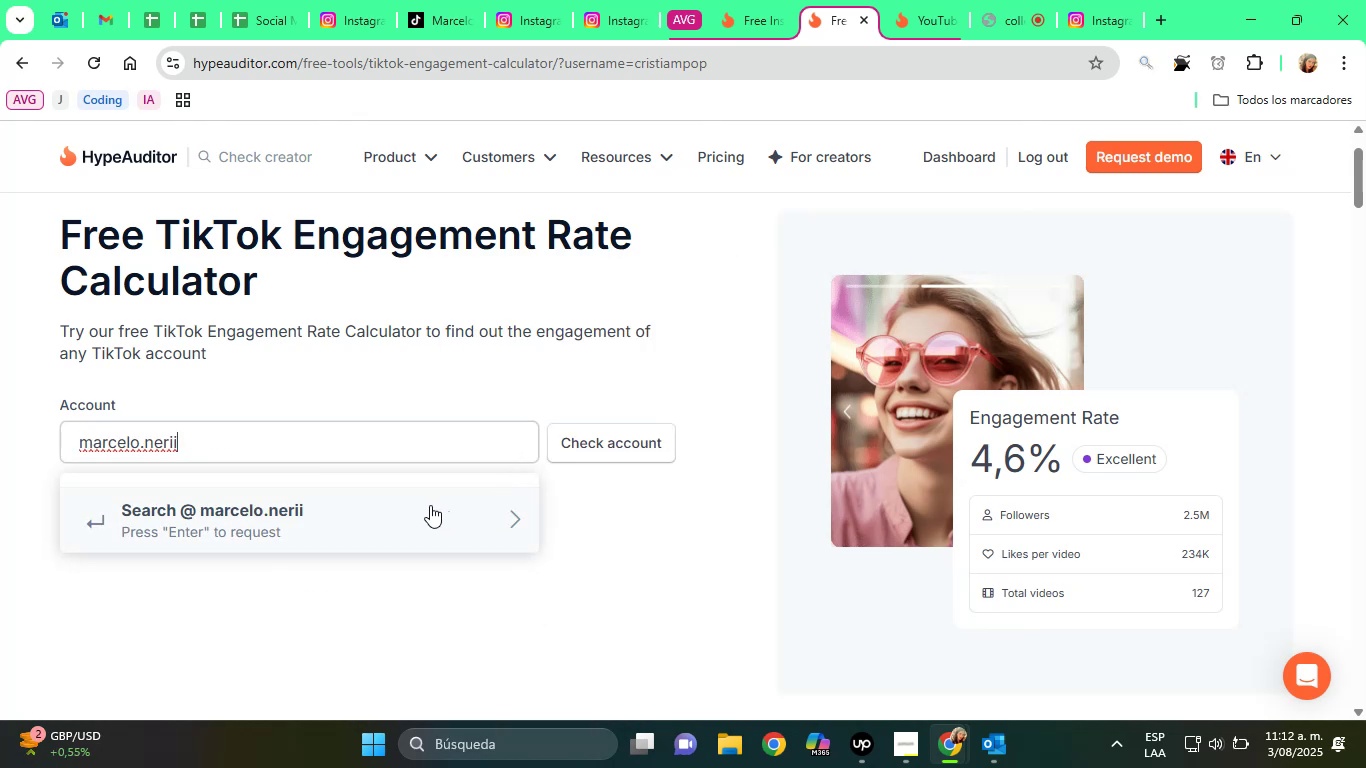 
key(Home)
 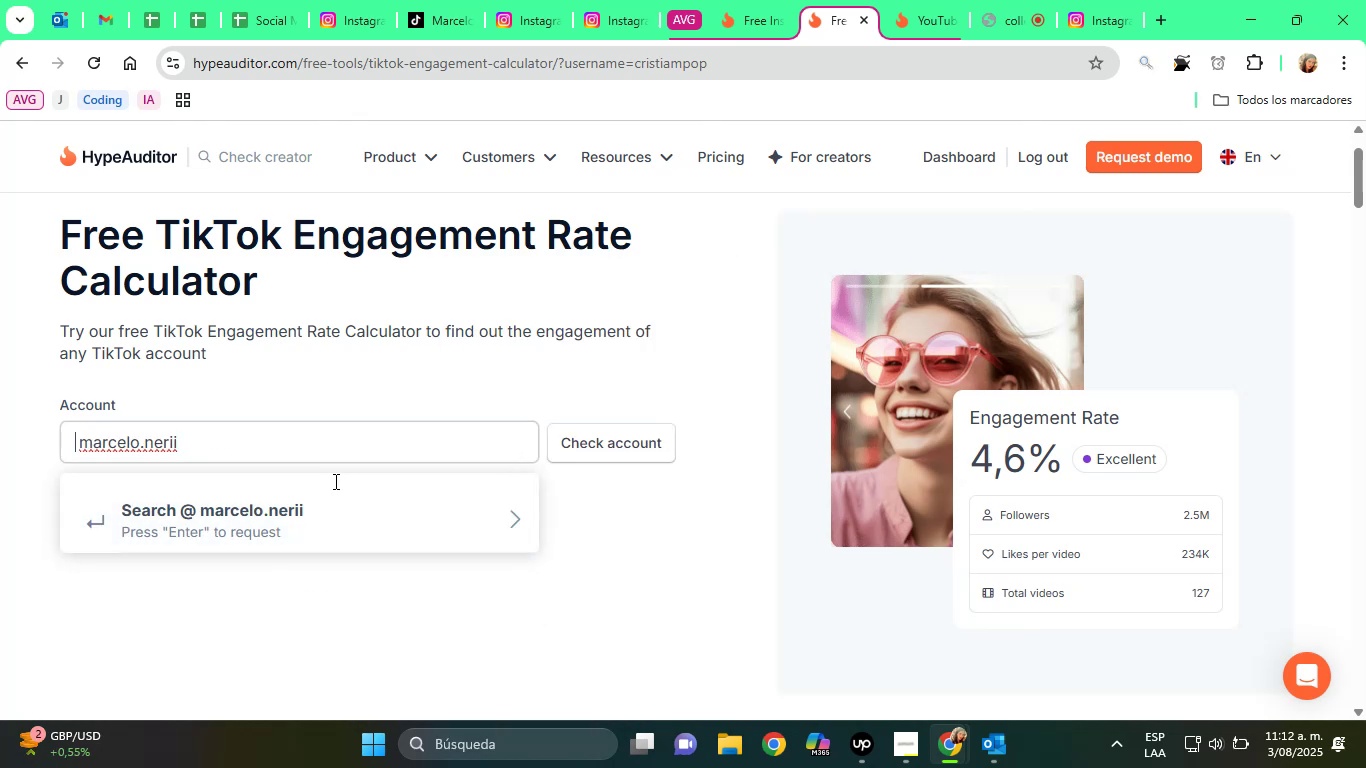 
key(Delete)
 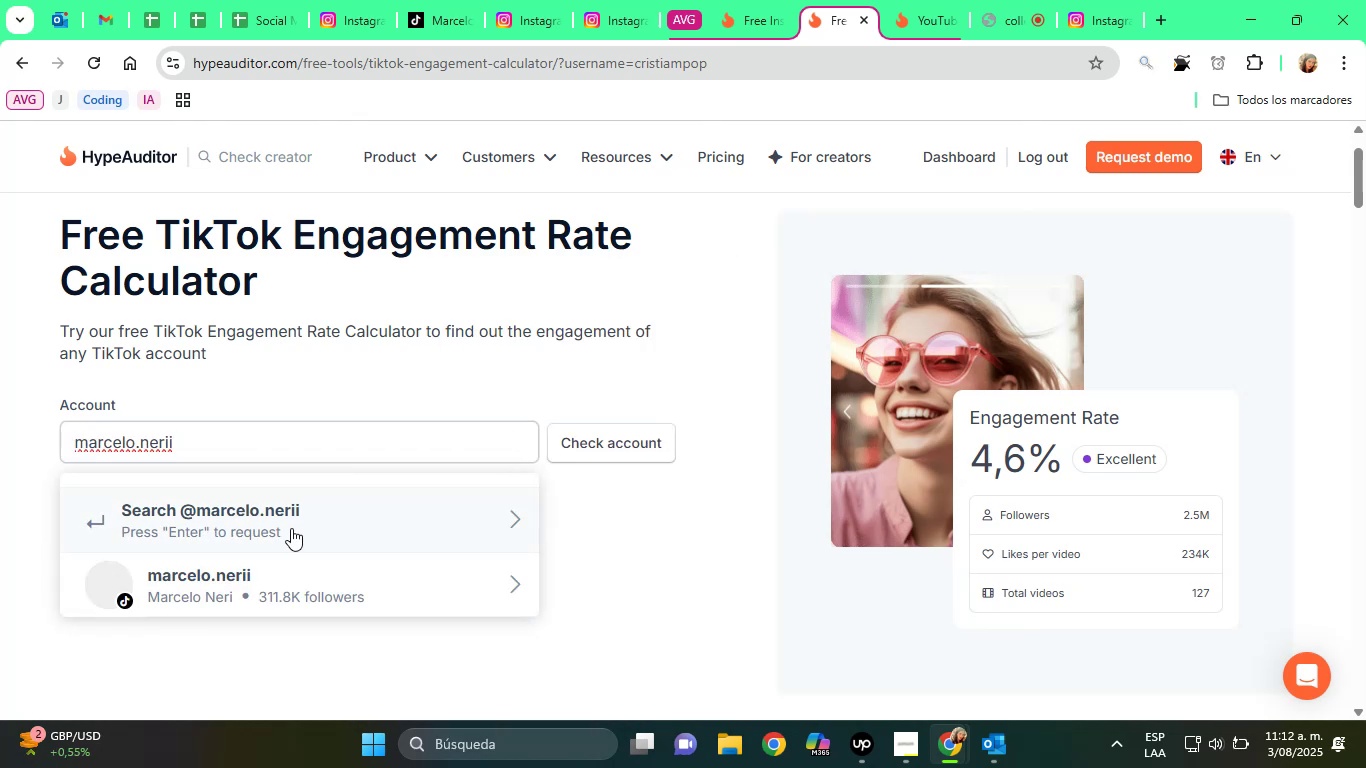 
left_click([236, 604])
 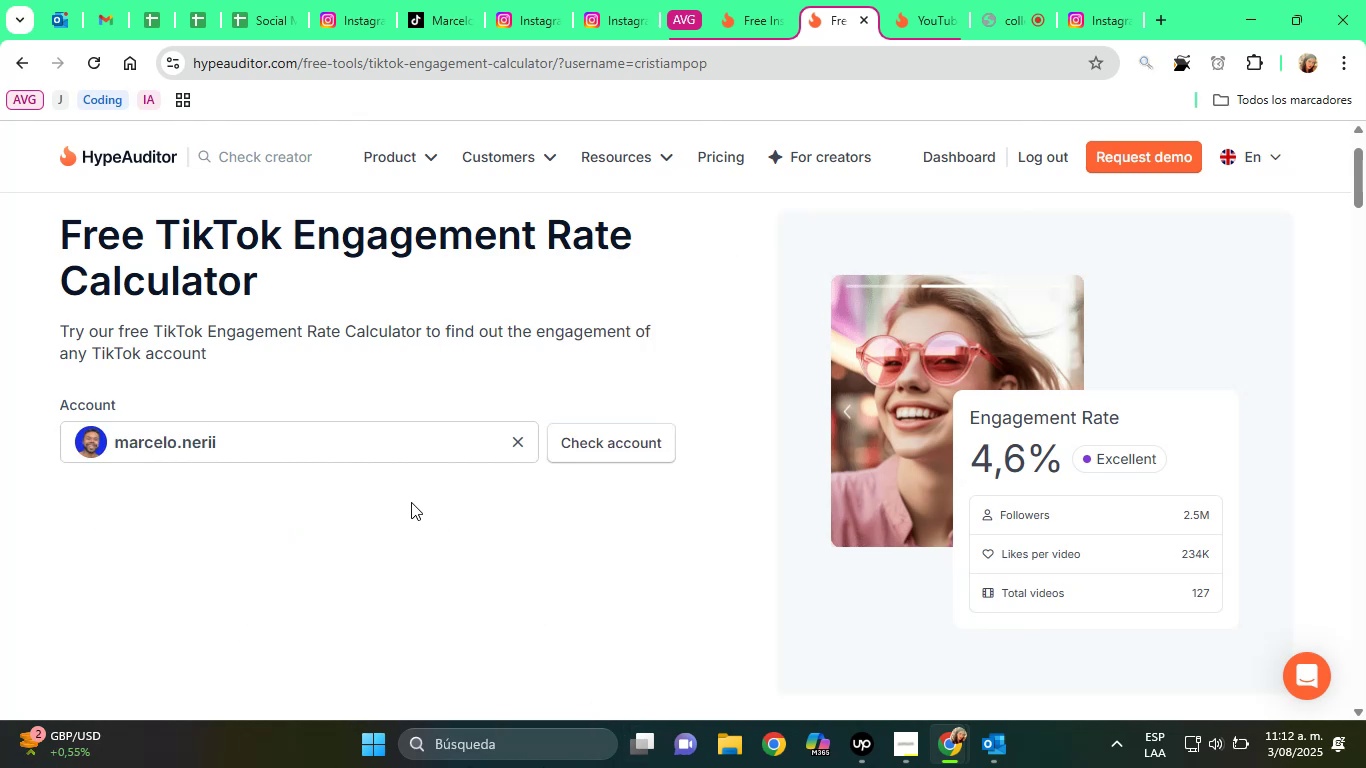 
left_click([637, 429])
 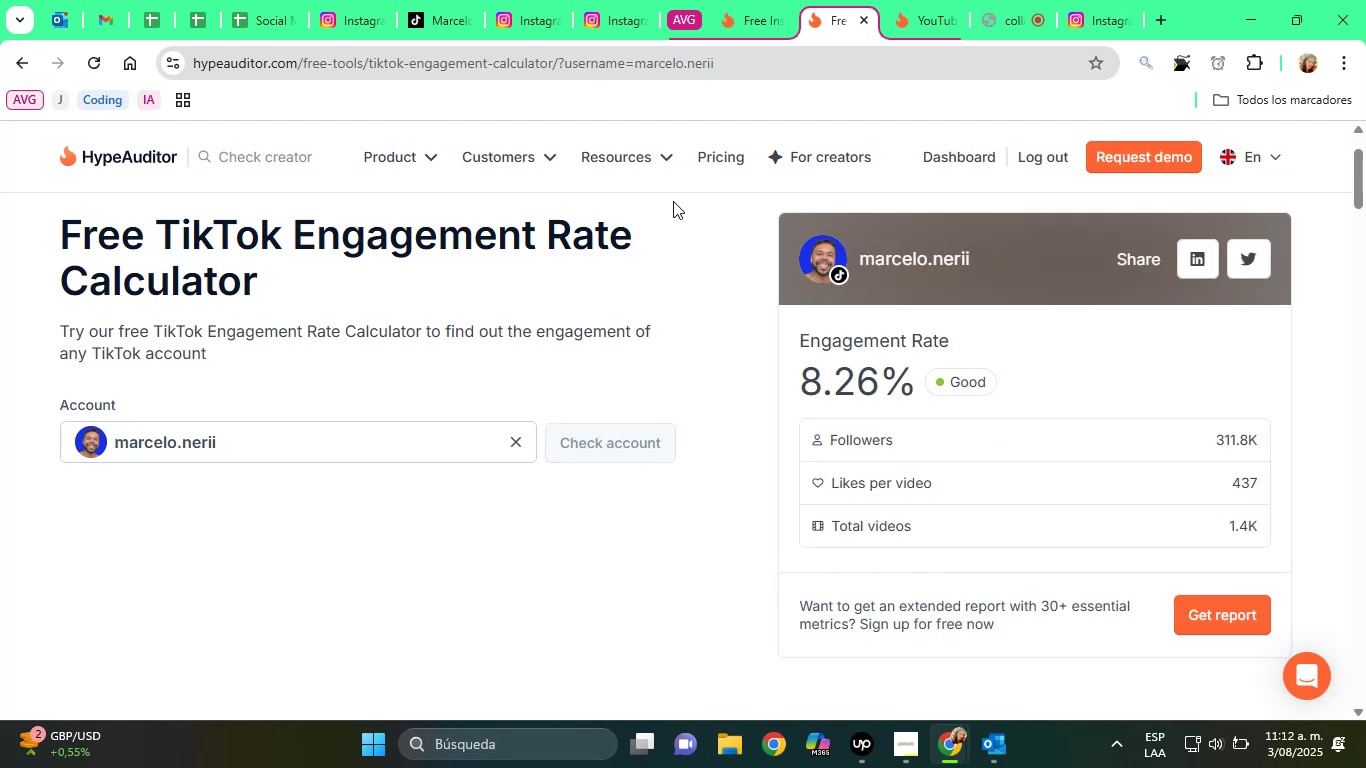 
left_click([256, 0])
 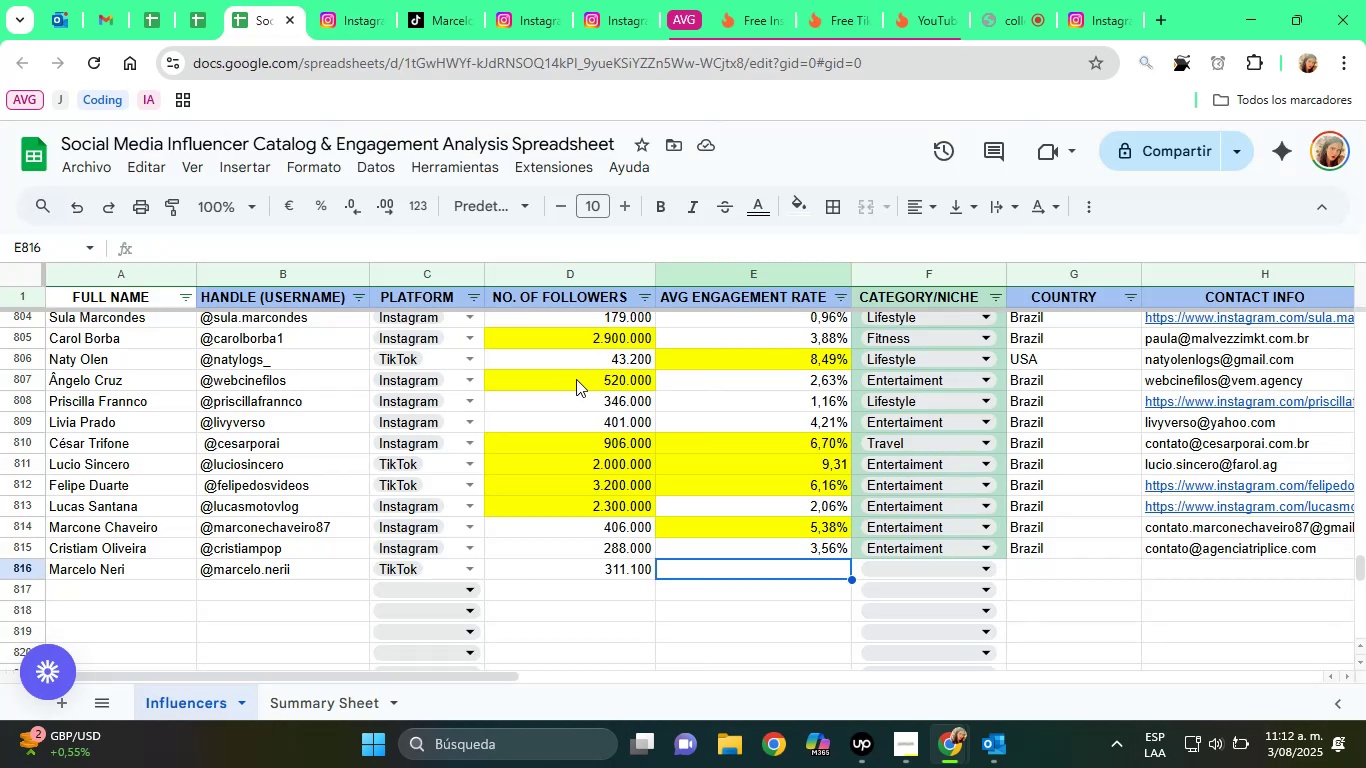 
type(8,26%)
 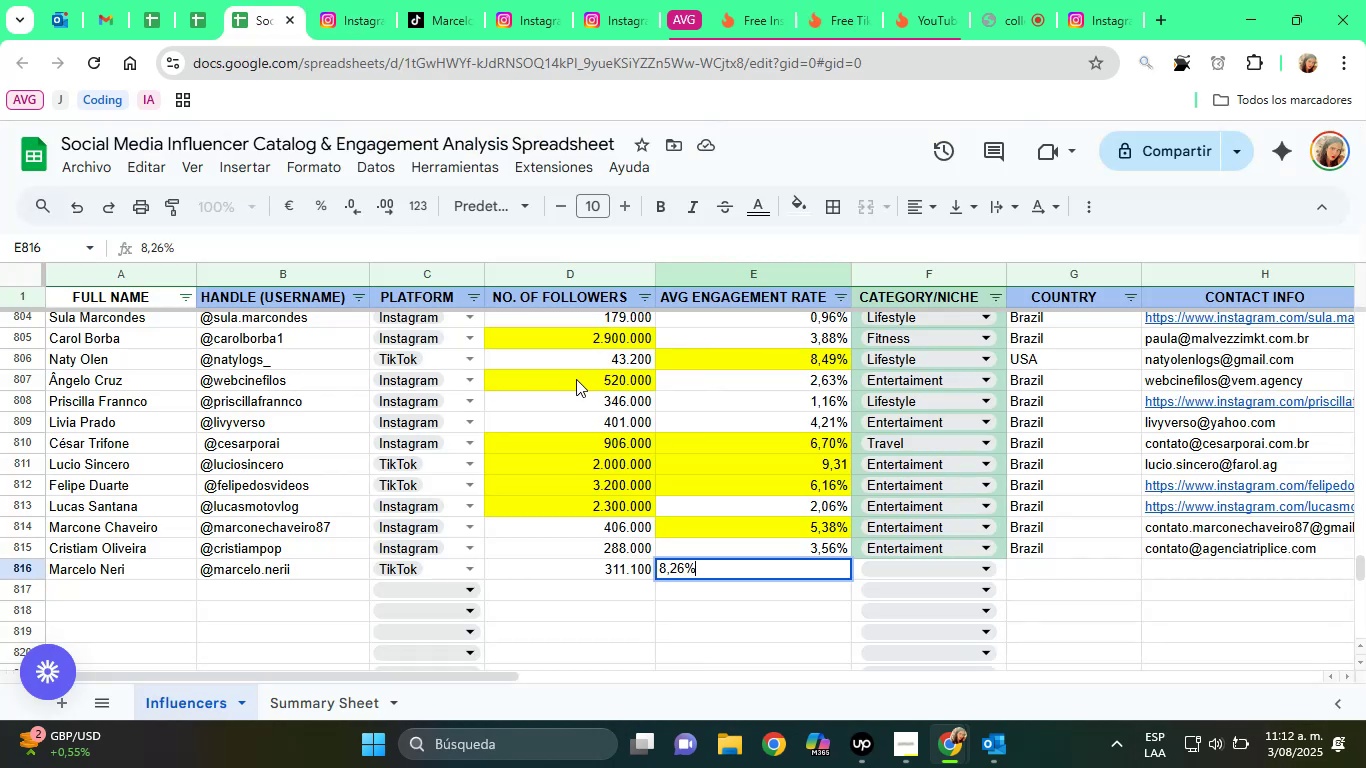 
 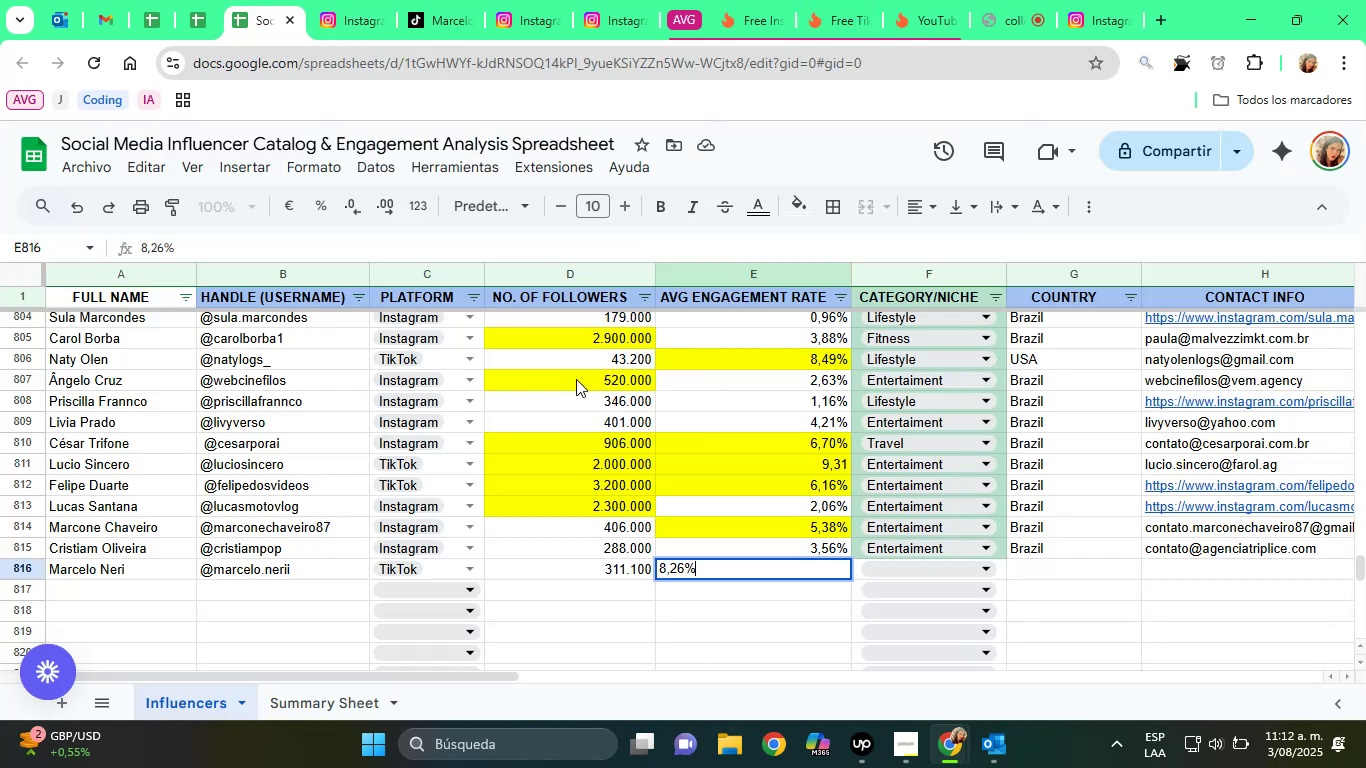 
key(Enter)
 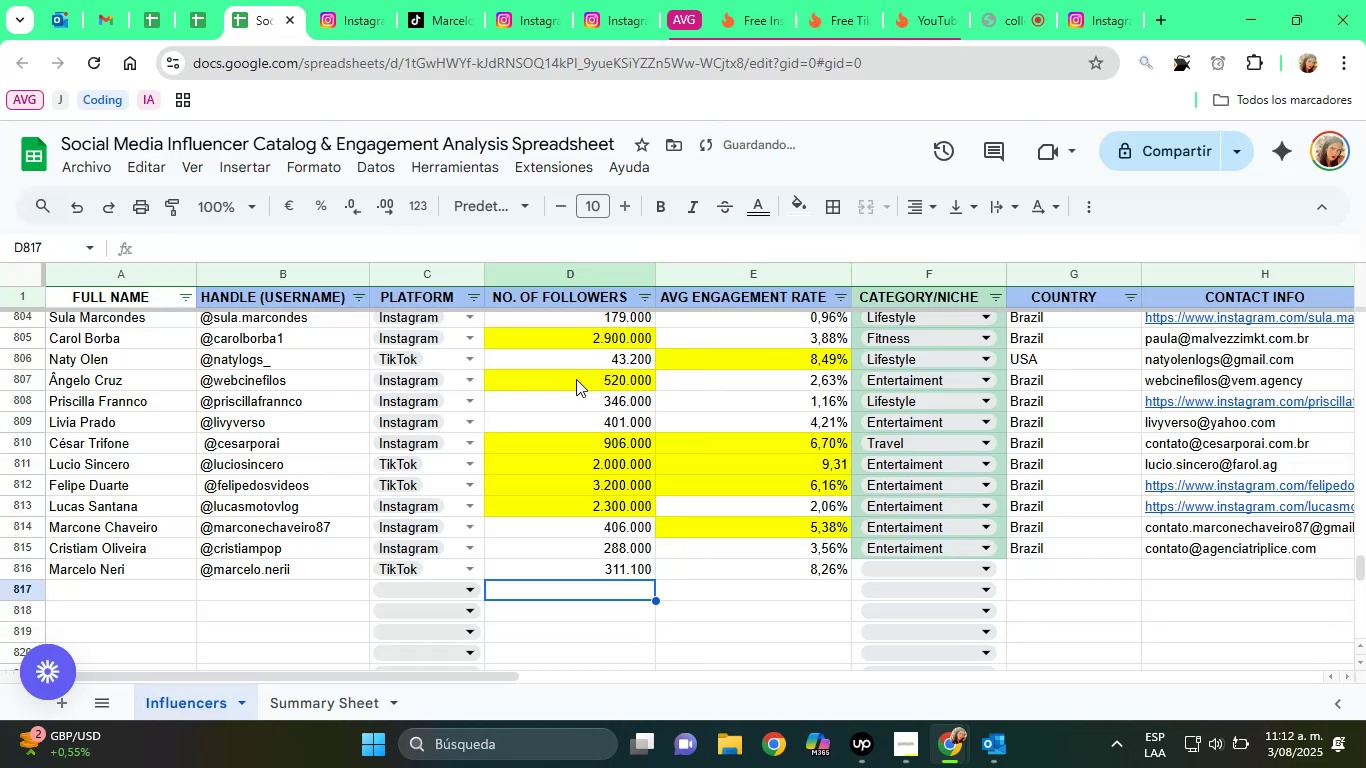 
key(ArrowRight)
 